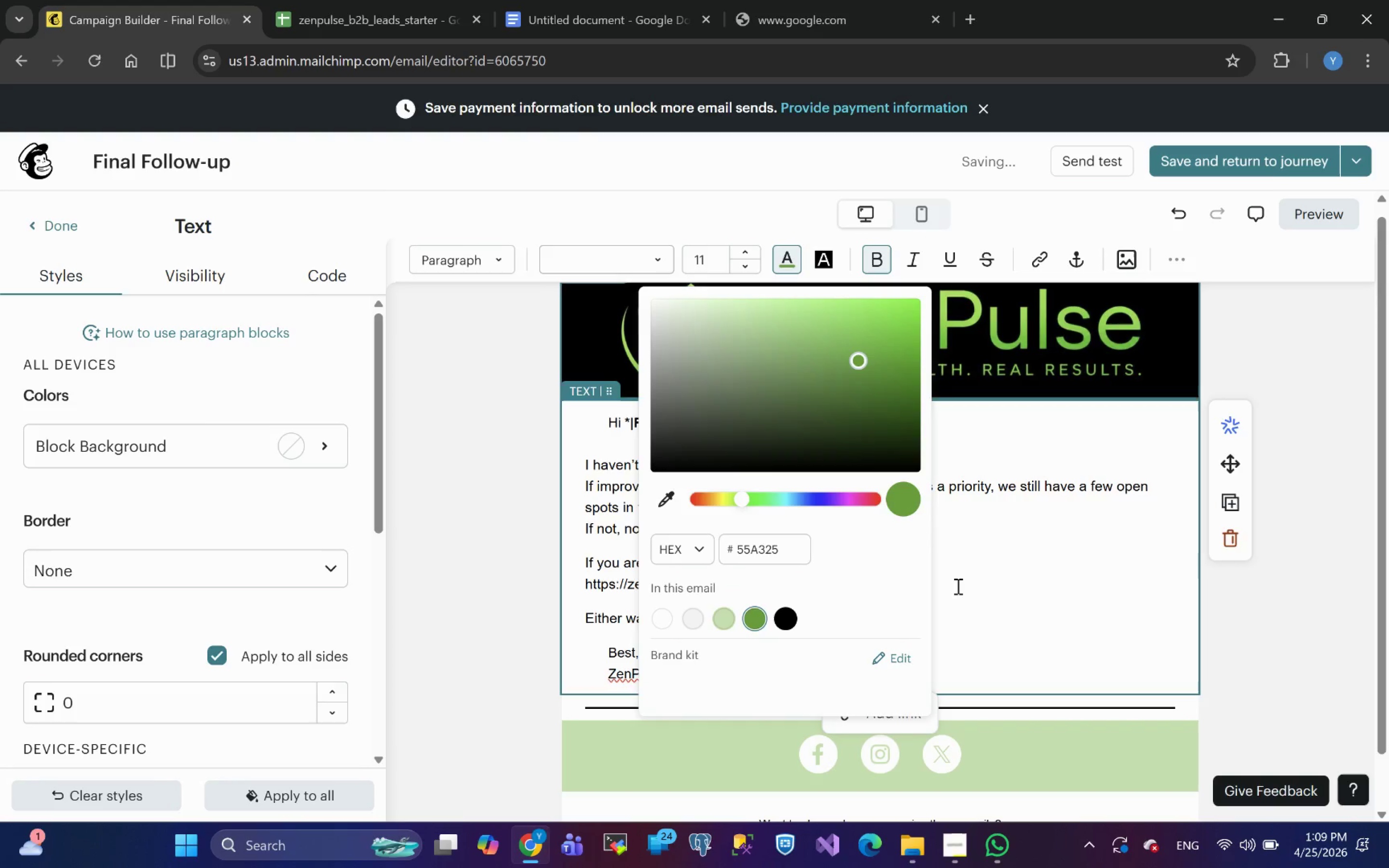 
left_click([957, 586])
 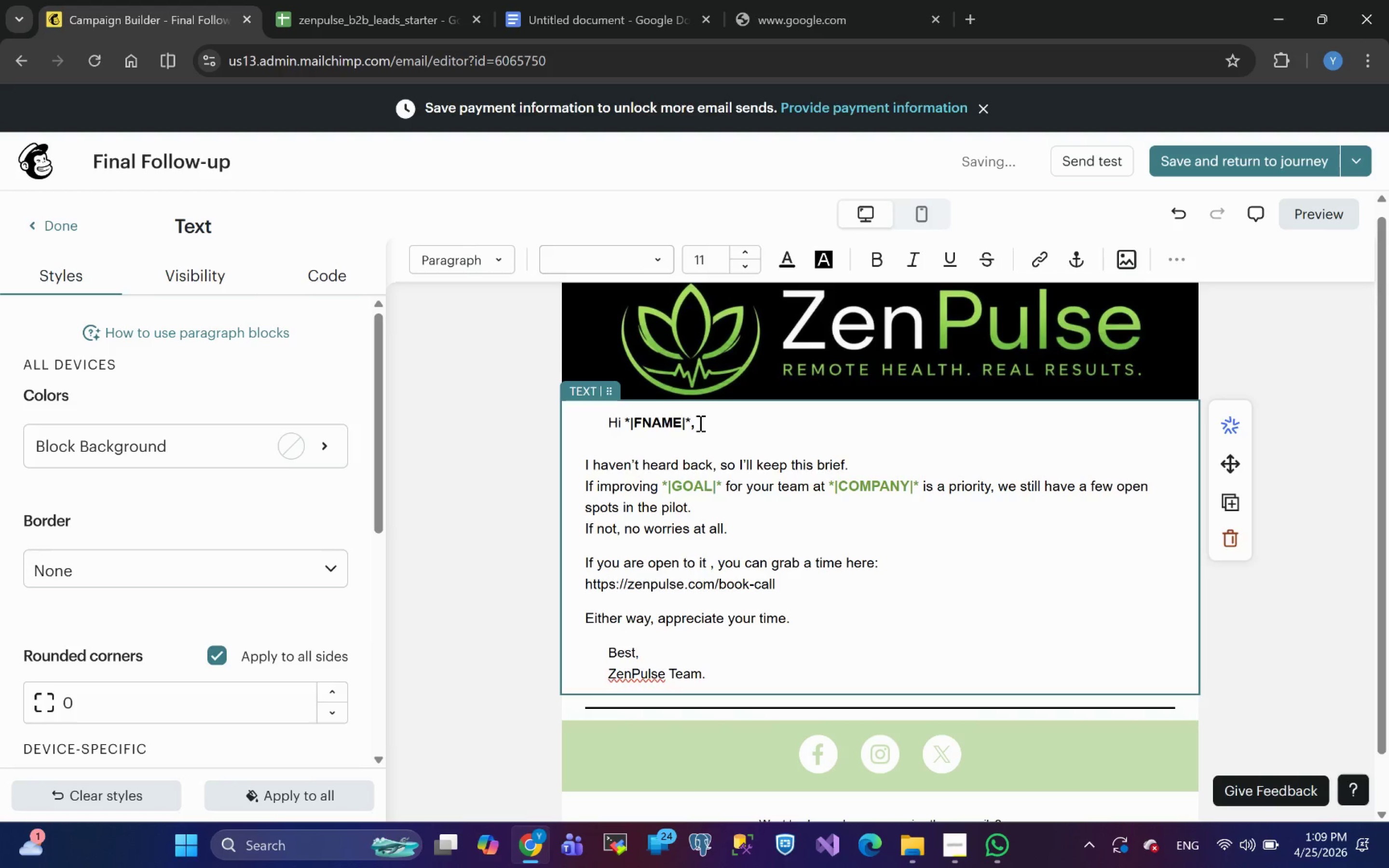 
left_click_drag(start_coordinate=[688, 420], to_coordinate=[656, 425])
 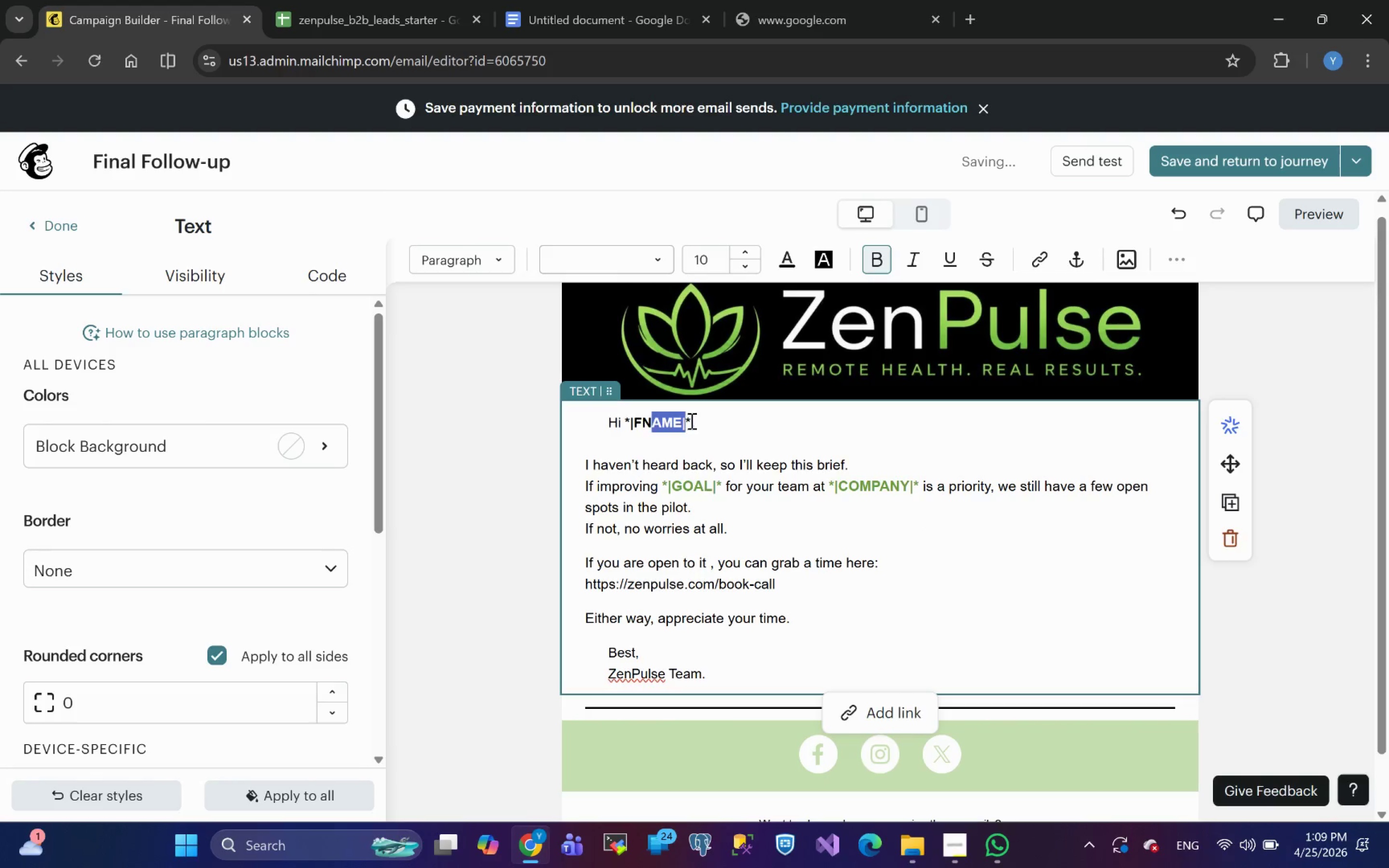 
left_click([691, 420])
 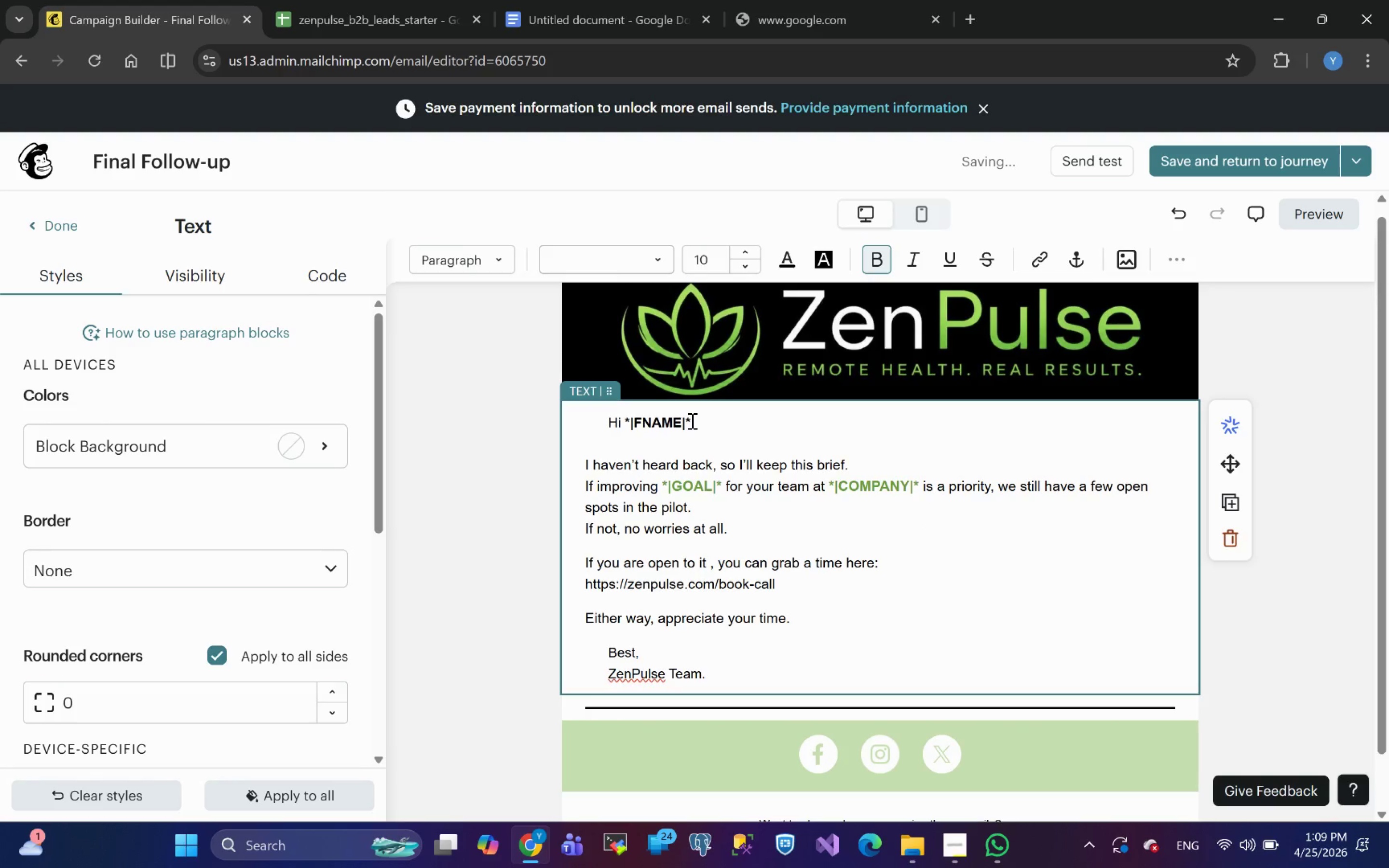 
left_click_drag(start_coordinate=[691, 420], to_coordinate=[626, 422])
 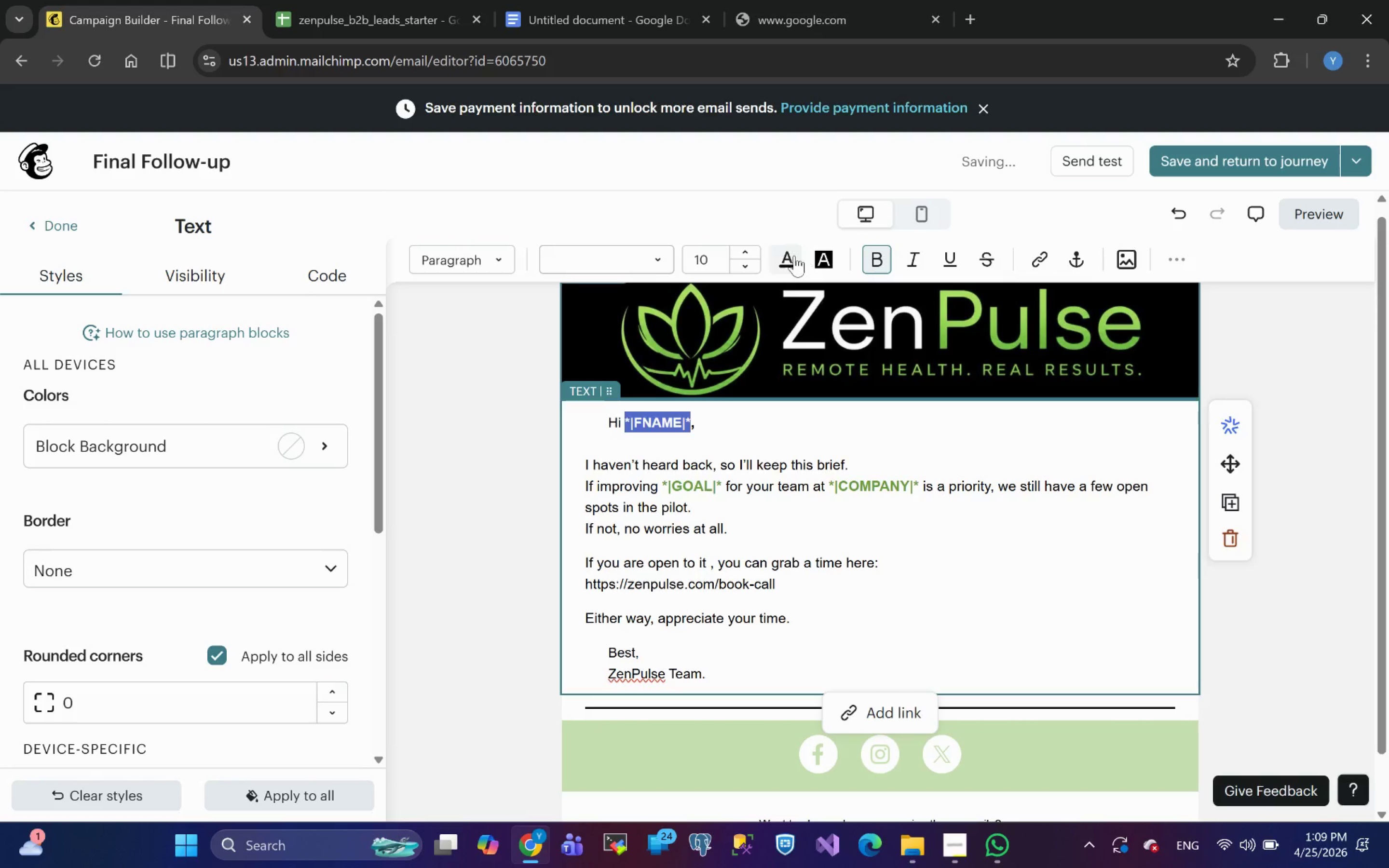 
left_click([793, 256])
 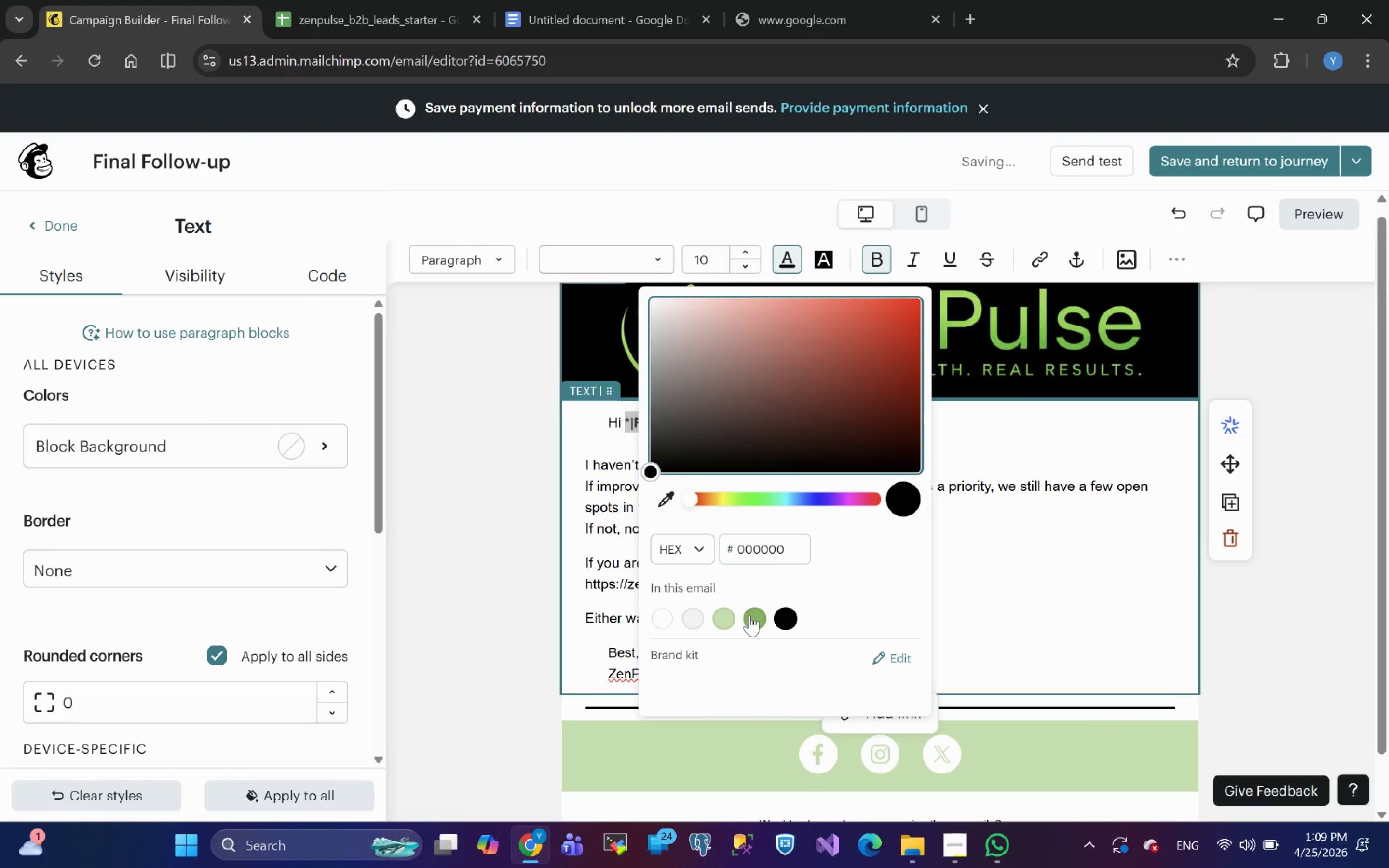 
left_click([751, 617])
 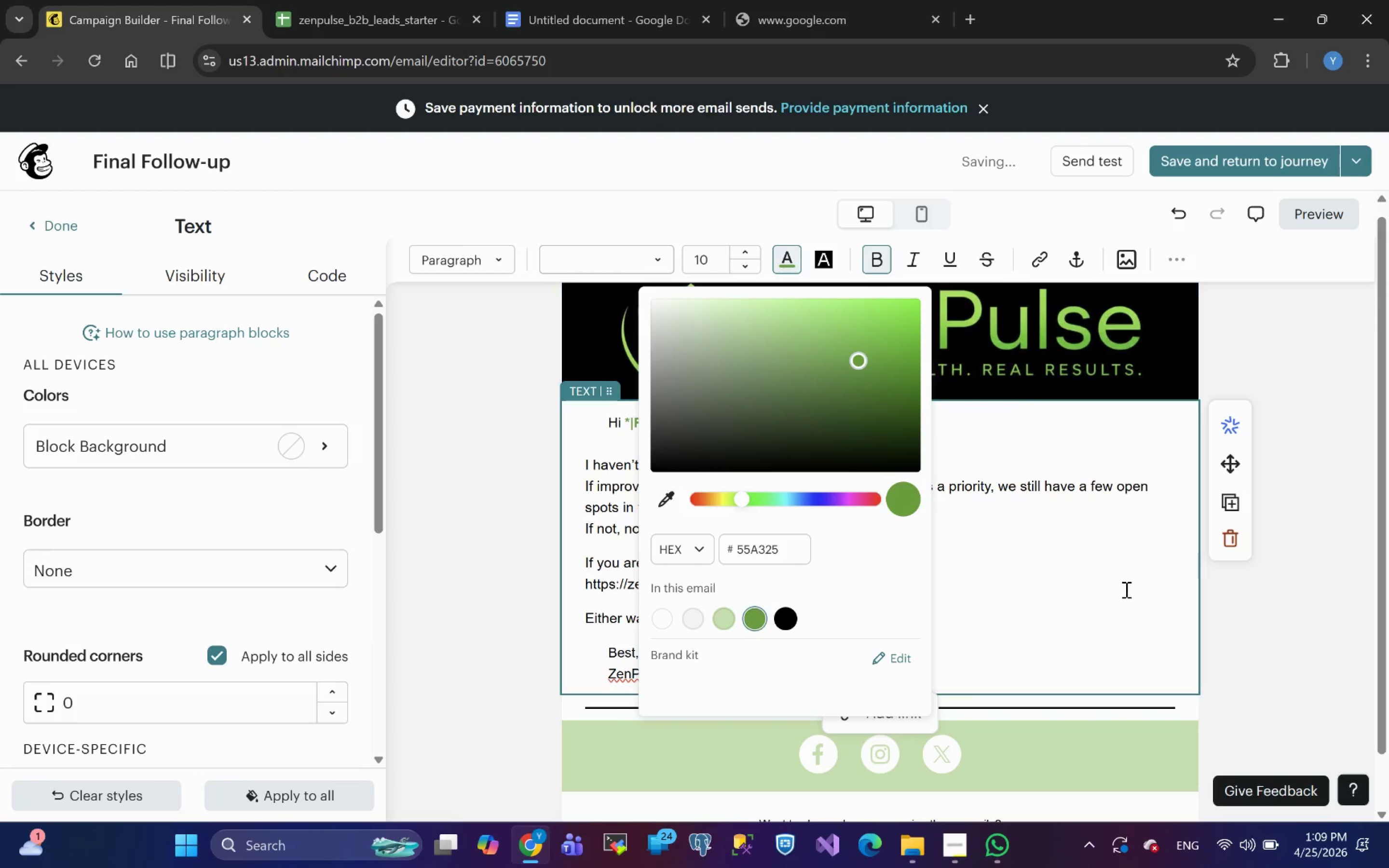 
left_click([1127, 589])
 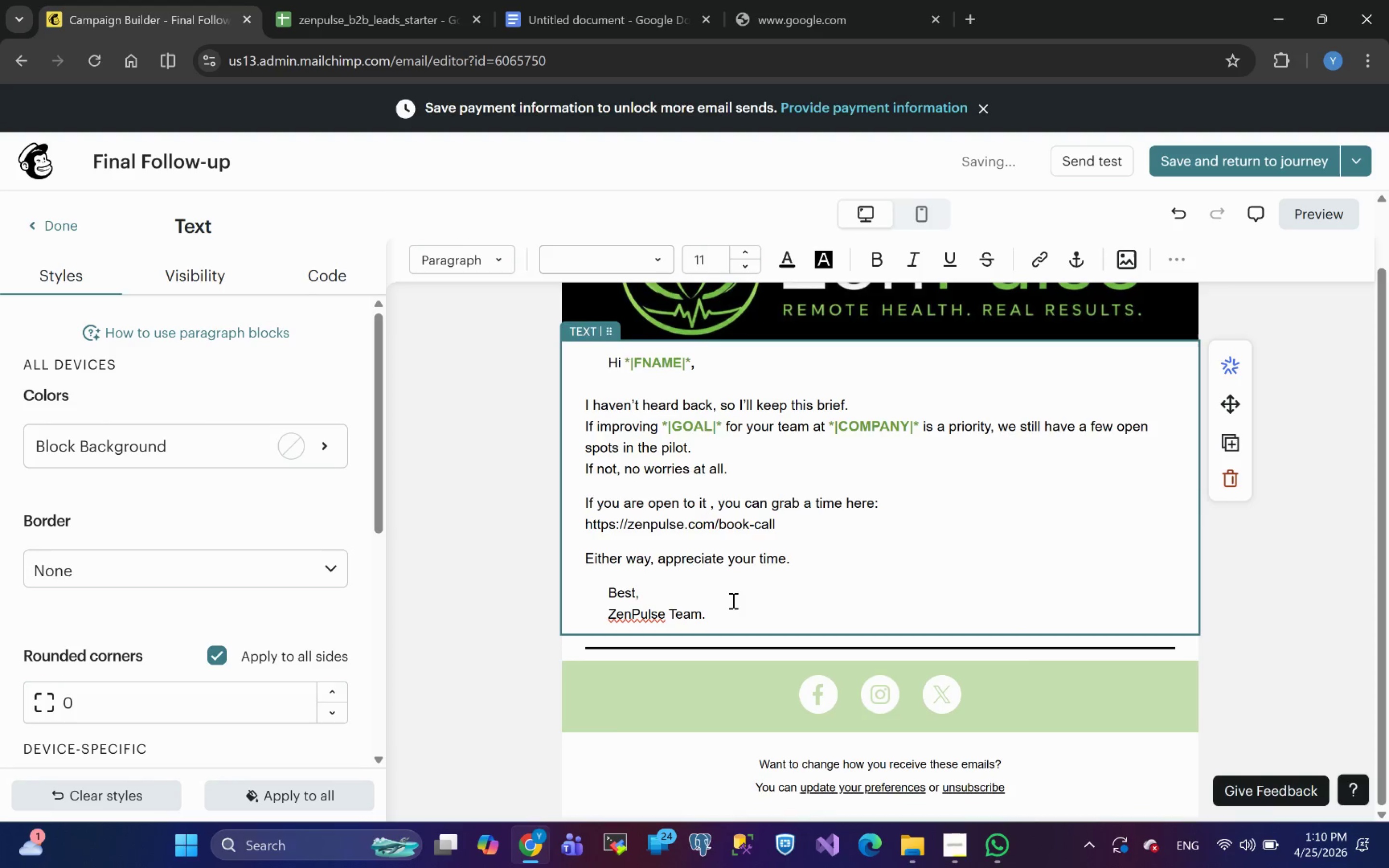 
wait(11.43)
 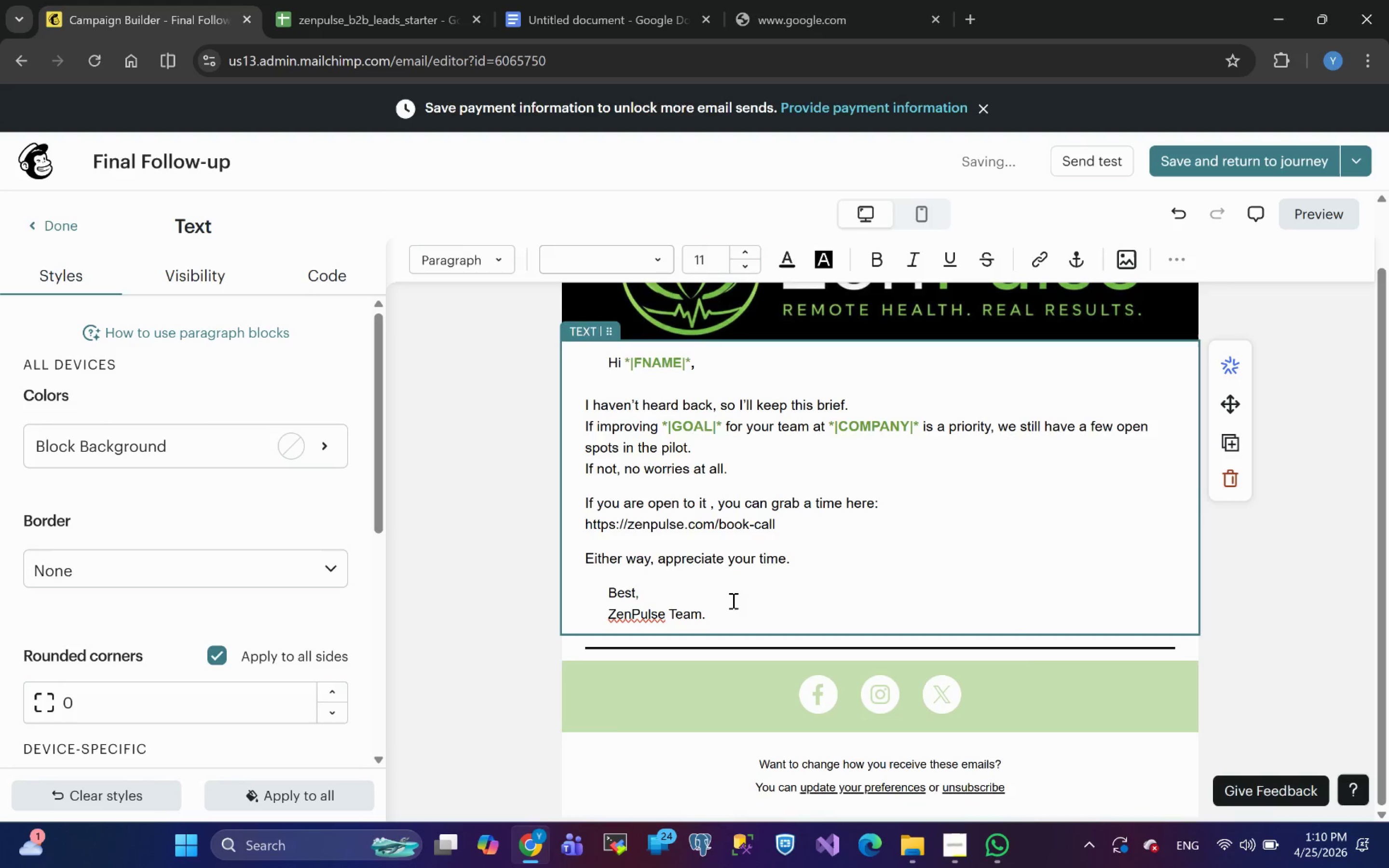 
left_click([1314, 216])
 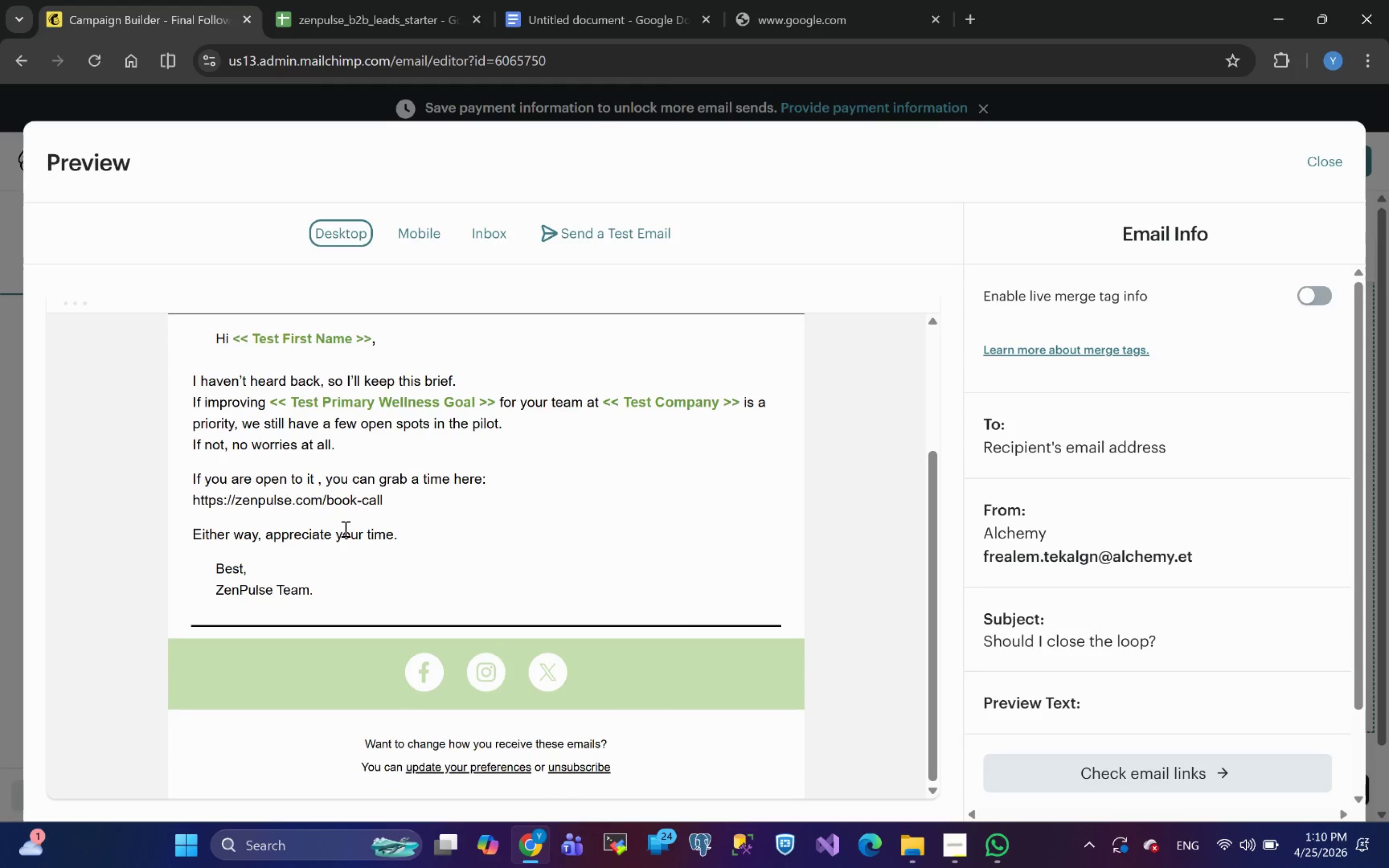 
wait(11.19)
 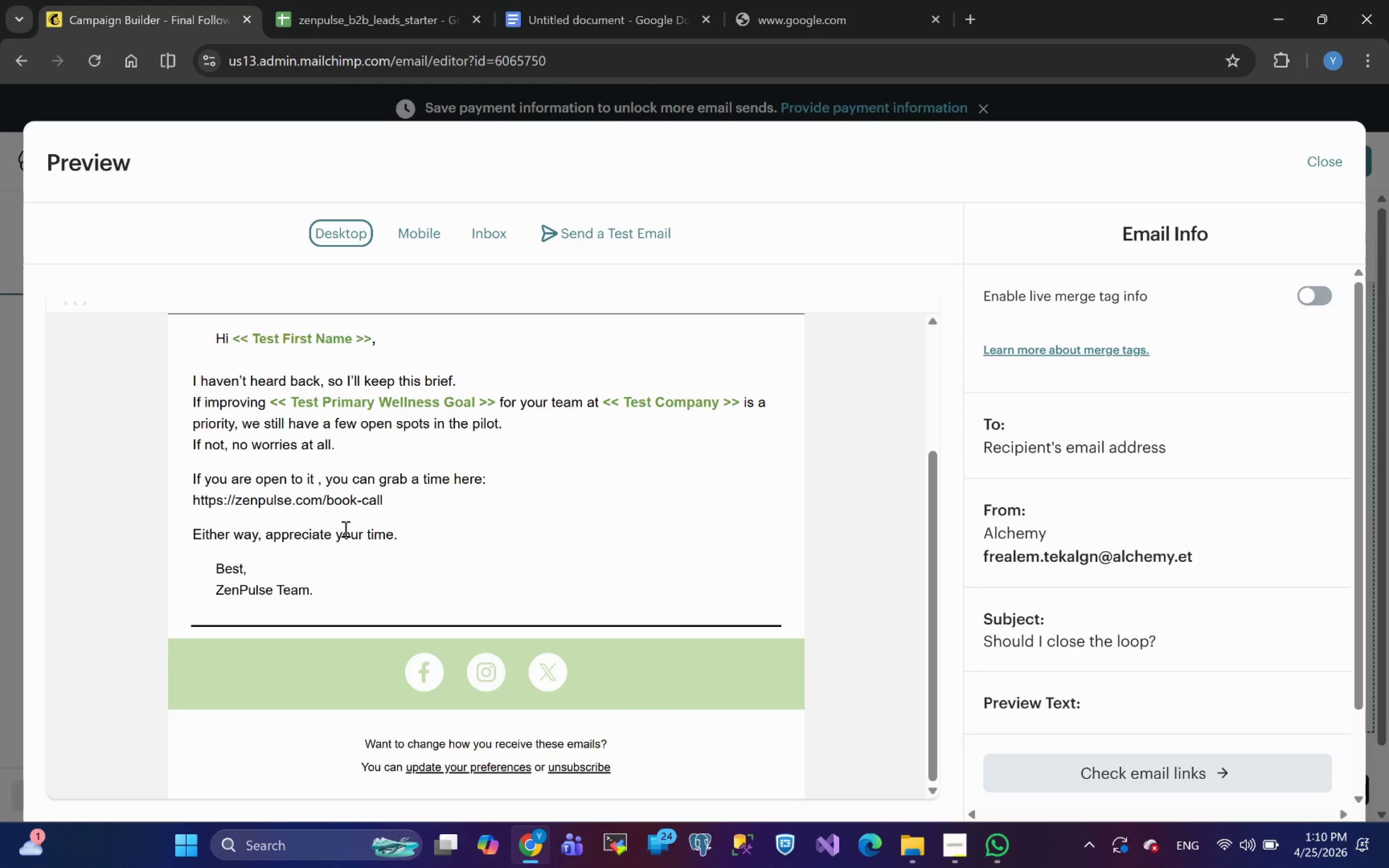 
left_click([414, 242])
 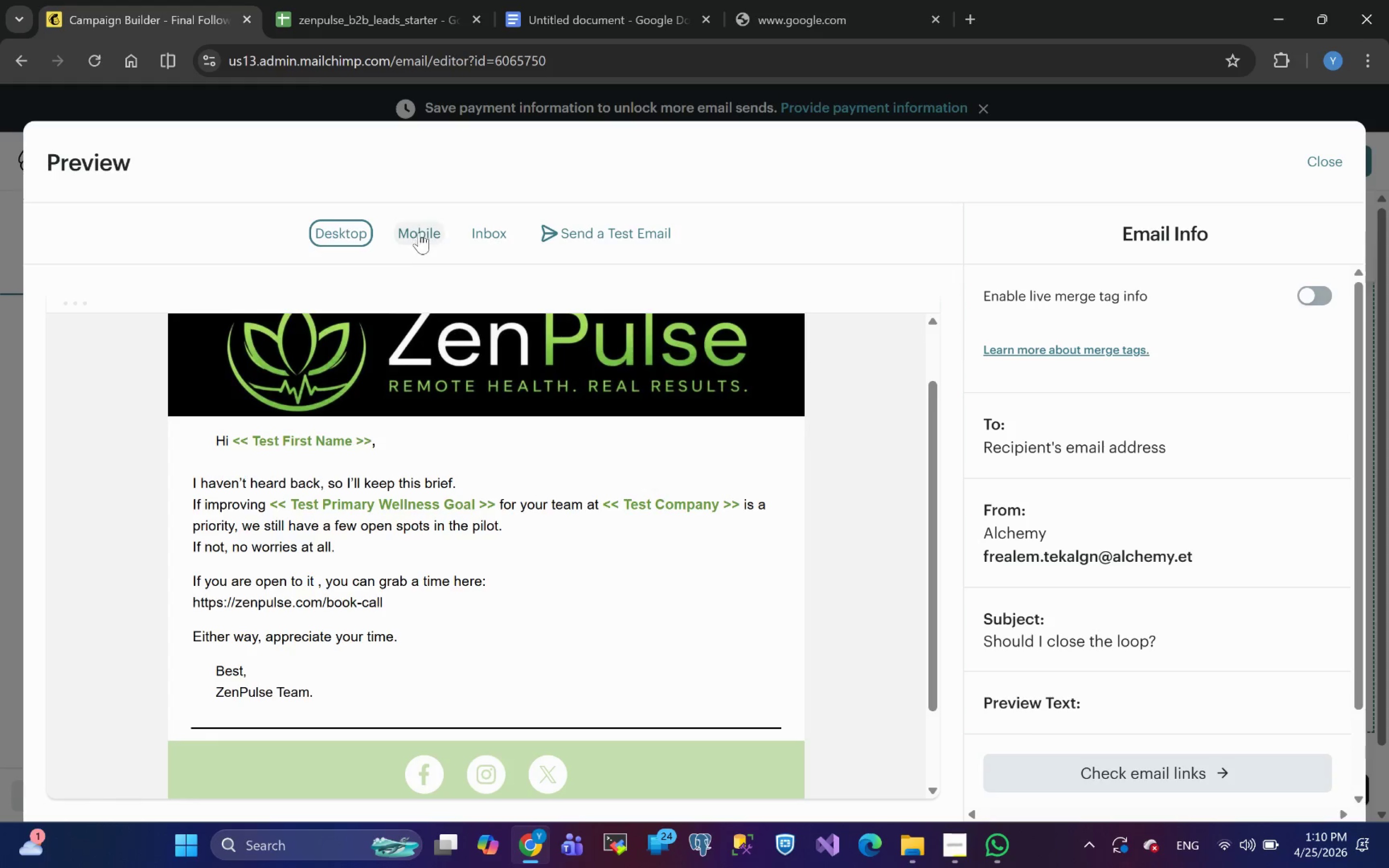 
left_click([420, 232])
 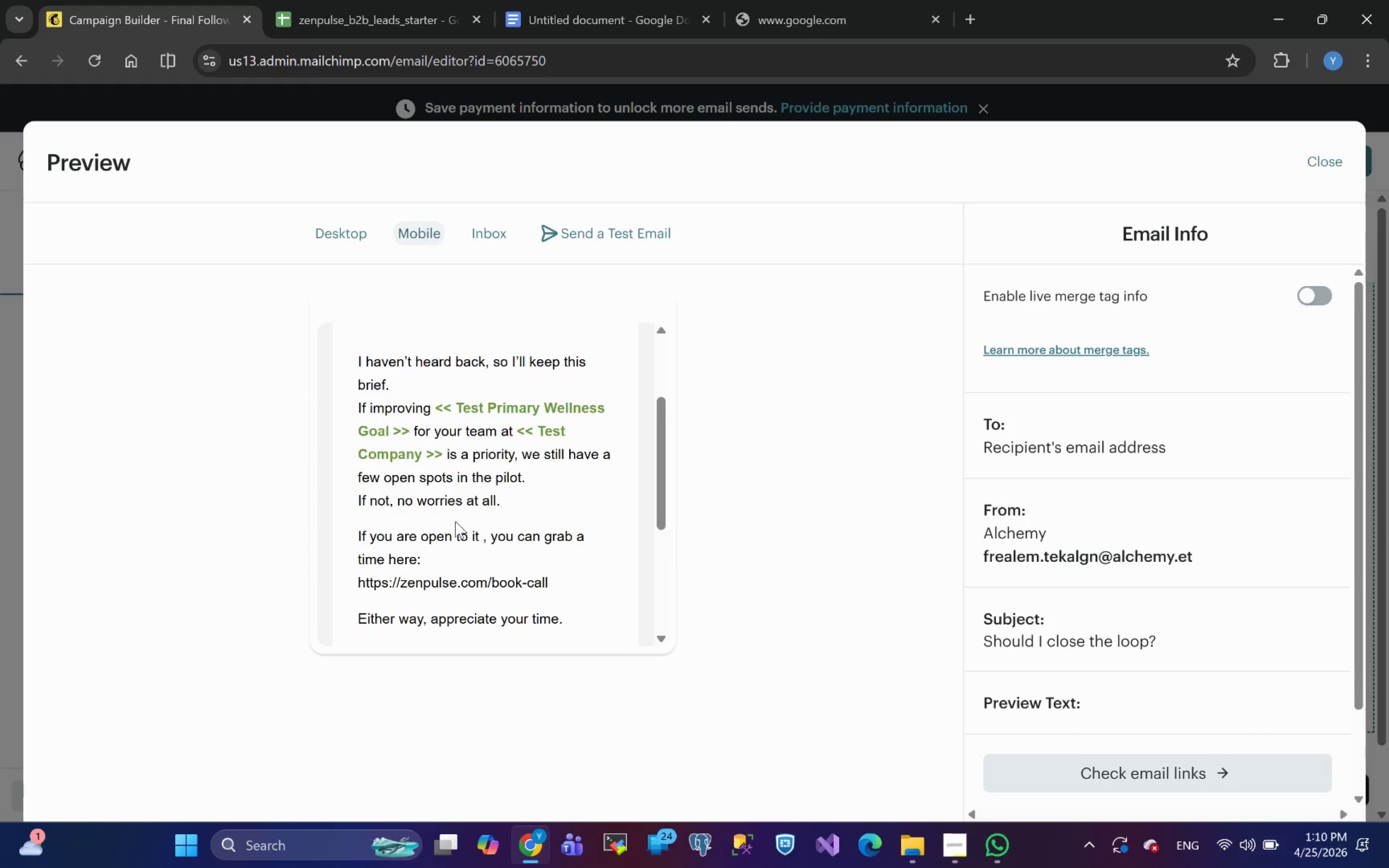 
wait(9.59)
 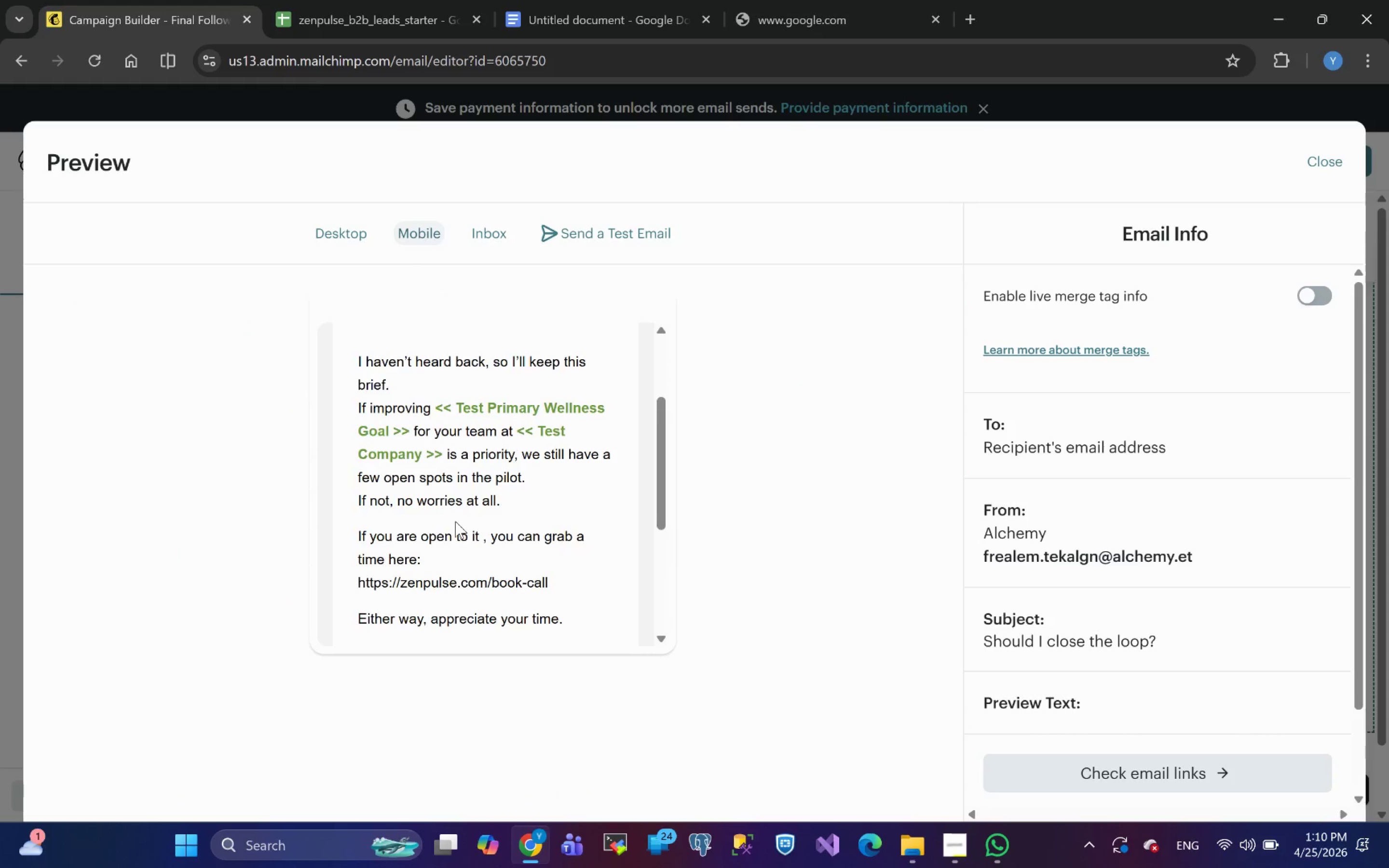 
left_click([1331, 168])
 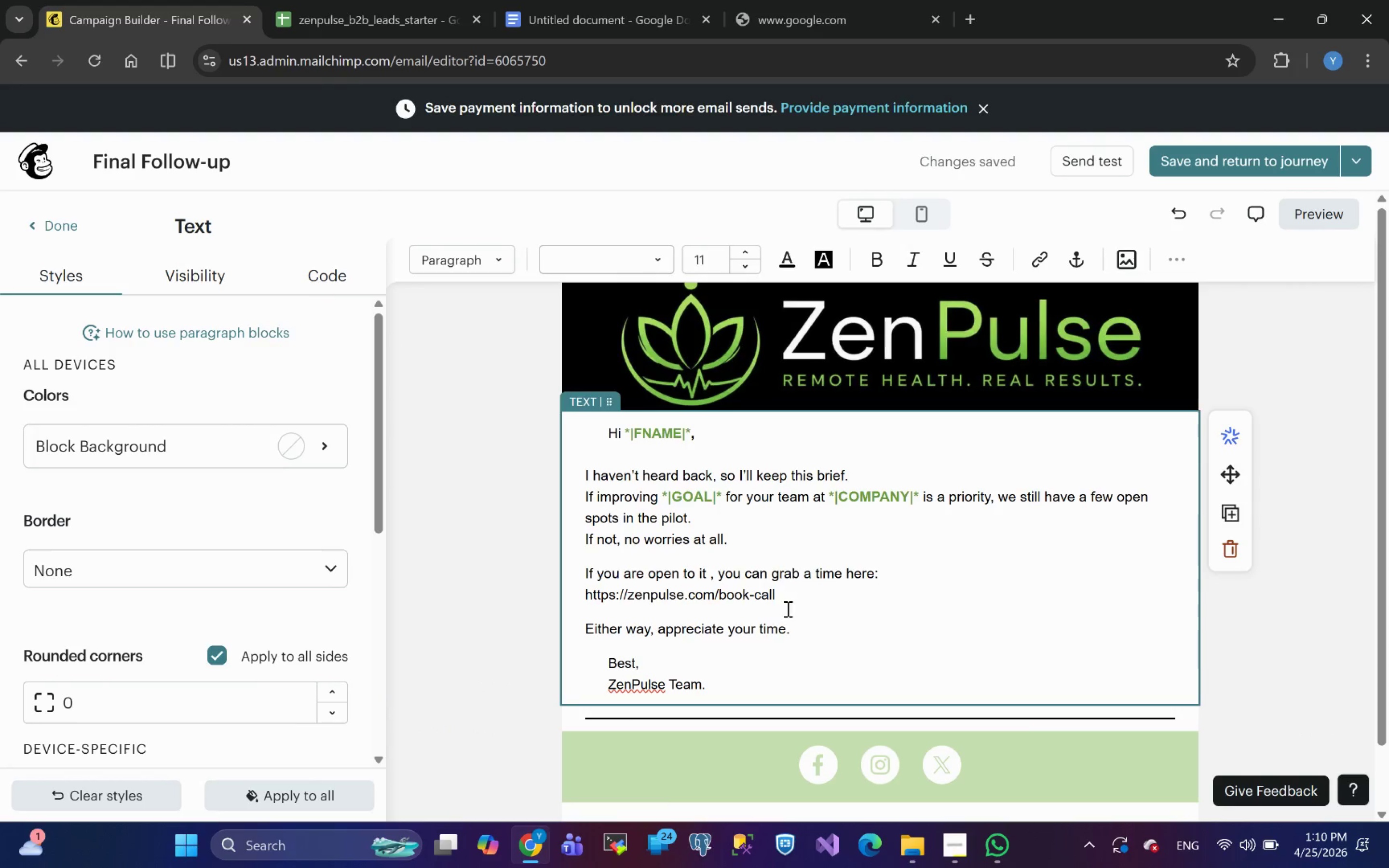 
left_click_drag(start_coordinate=[777, 592], to_coordinate=[584, 598])
 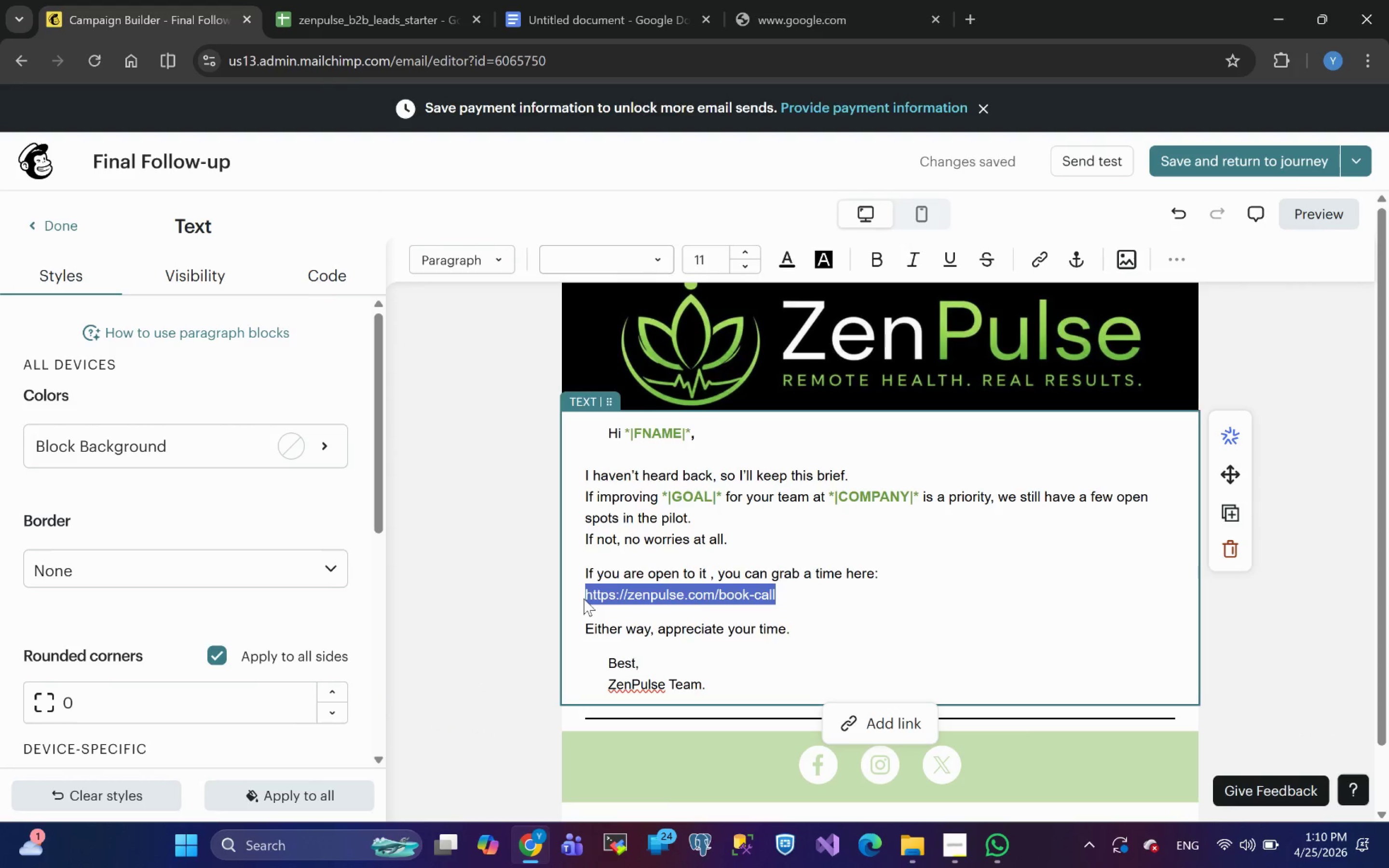 
key(Control+B)
 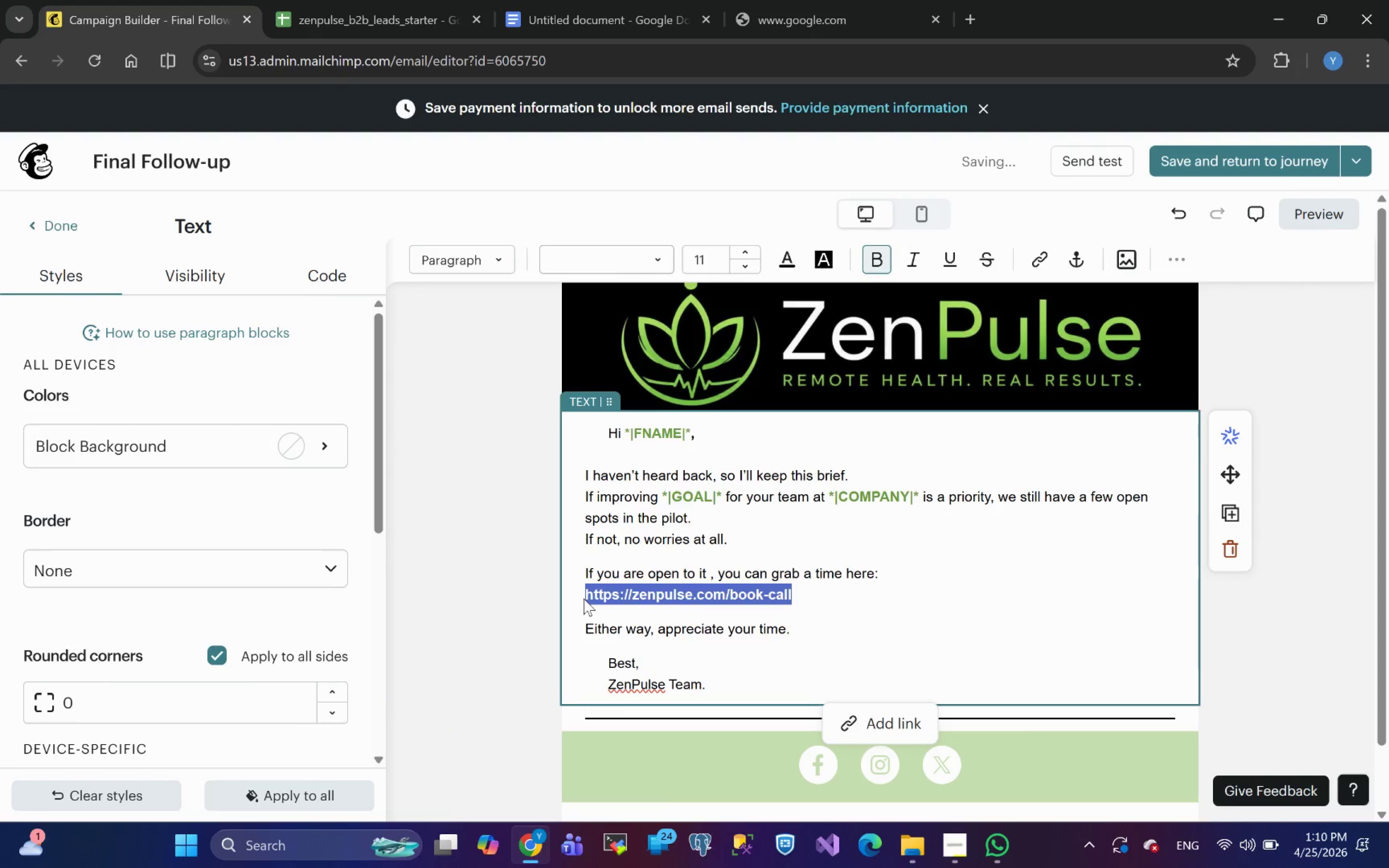 
key(Control+I)
 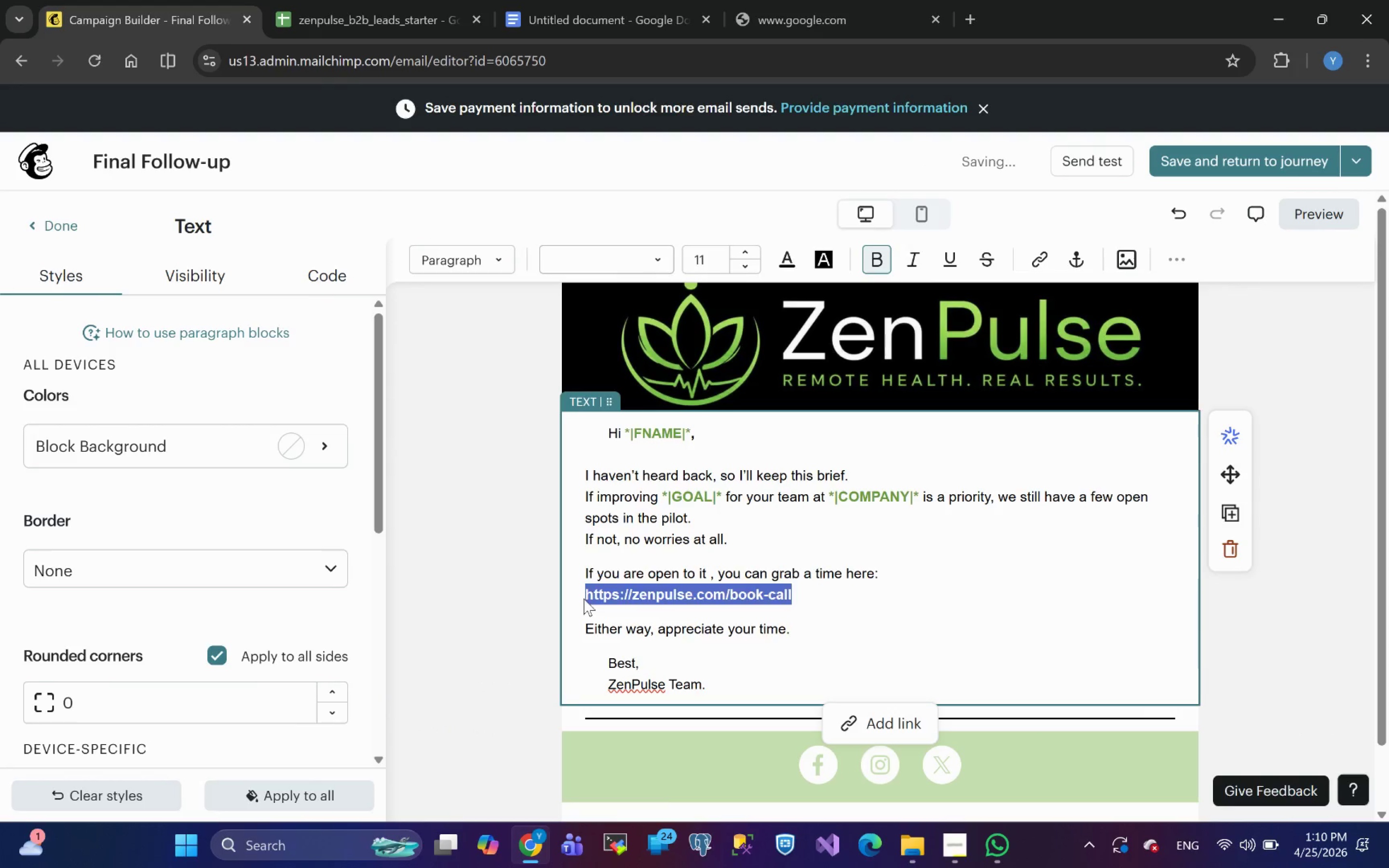 
left_click([584, 598])
 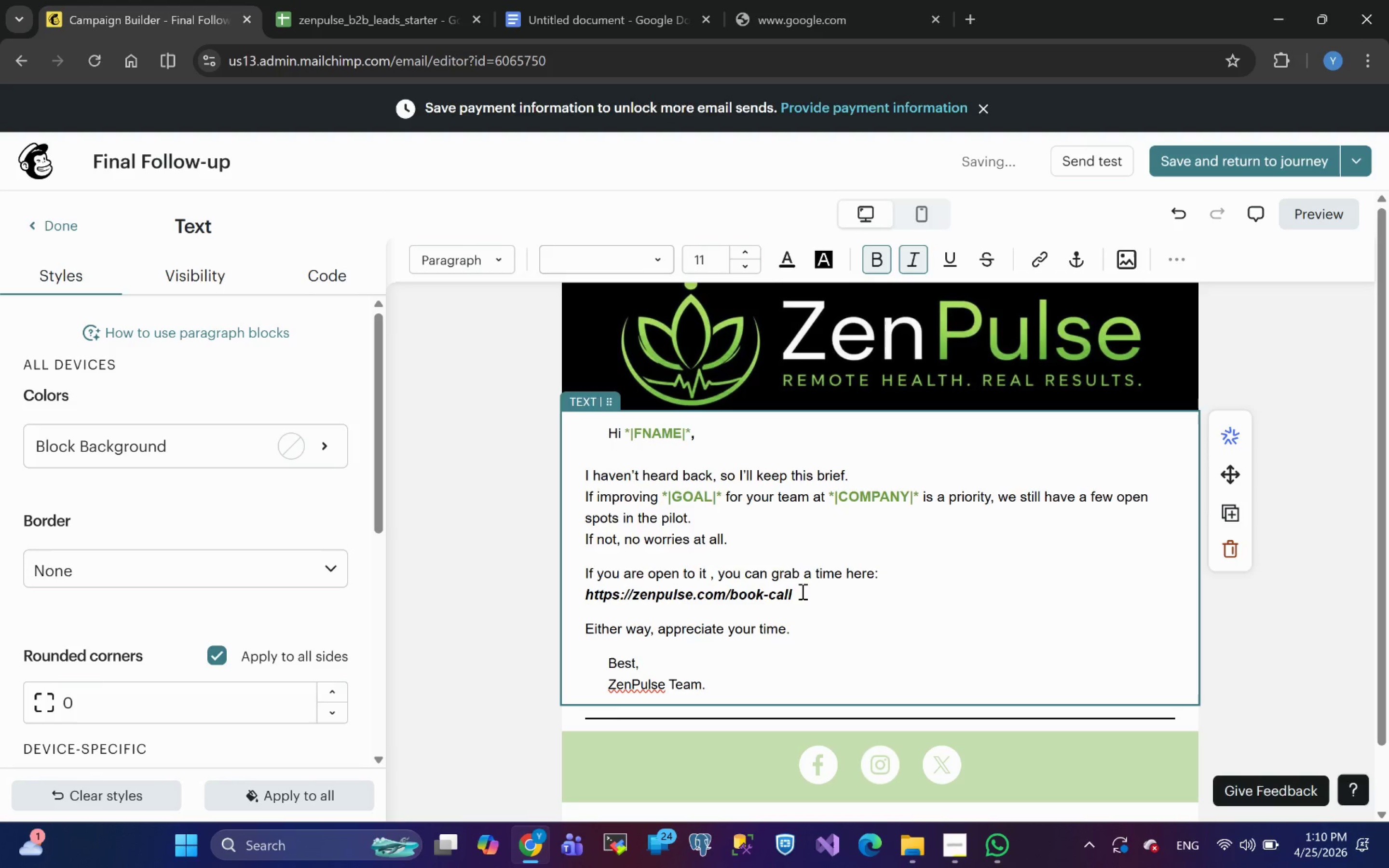 
left_click([797, 591])
 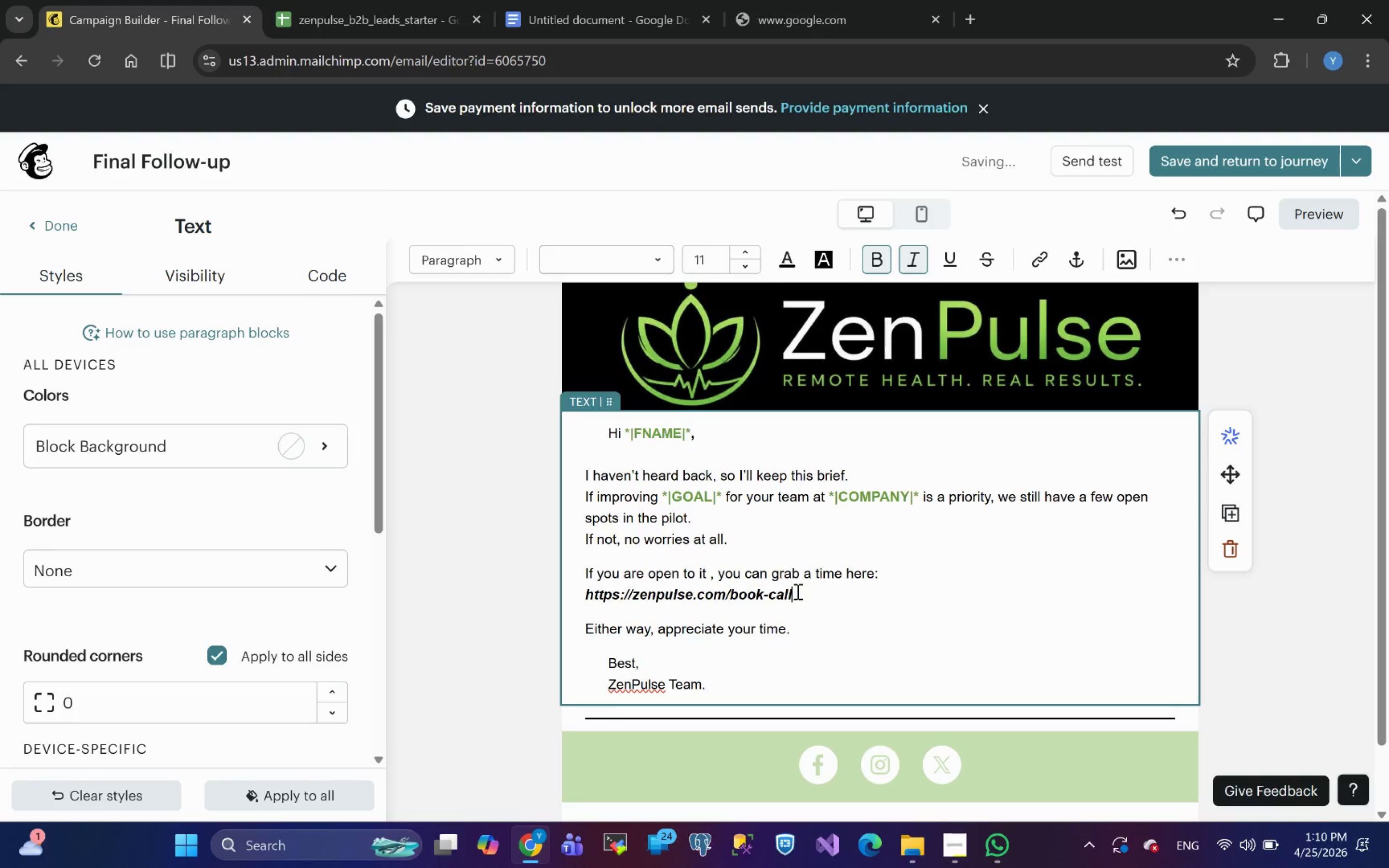 
left_click_drag(start_coordinate=[797, 591], to_coordinate=[587, 592])
 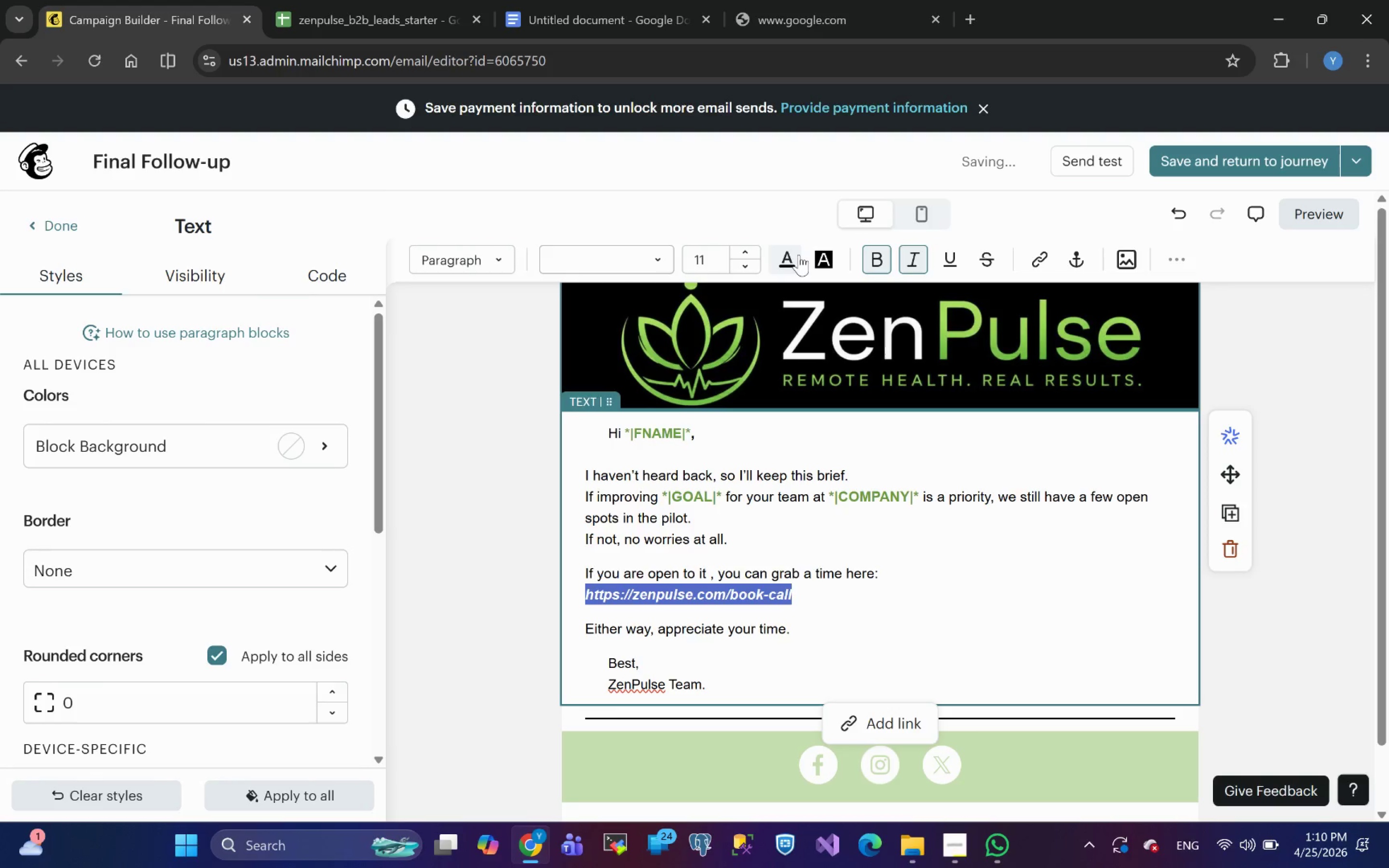 
left_click([794, 258])
 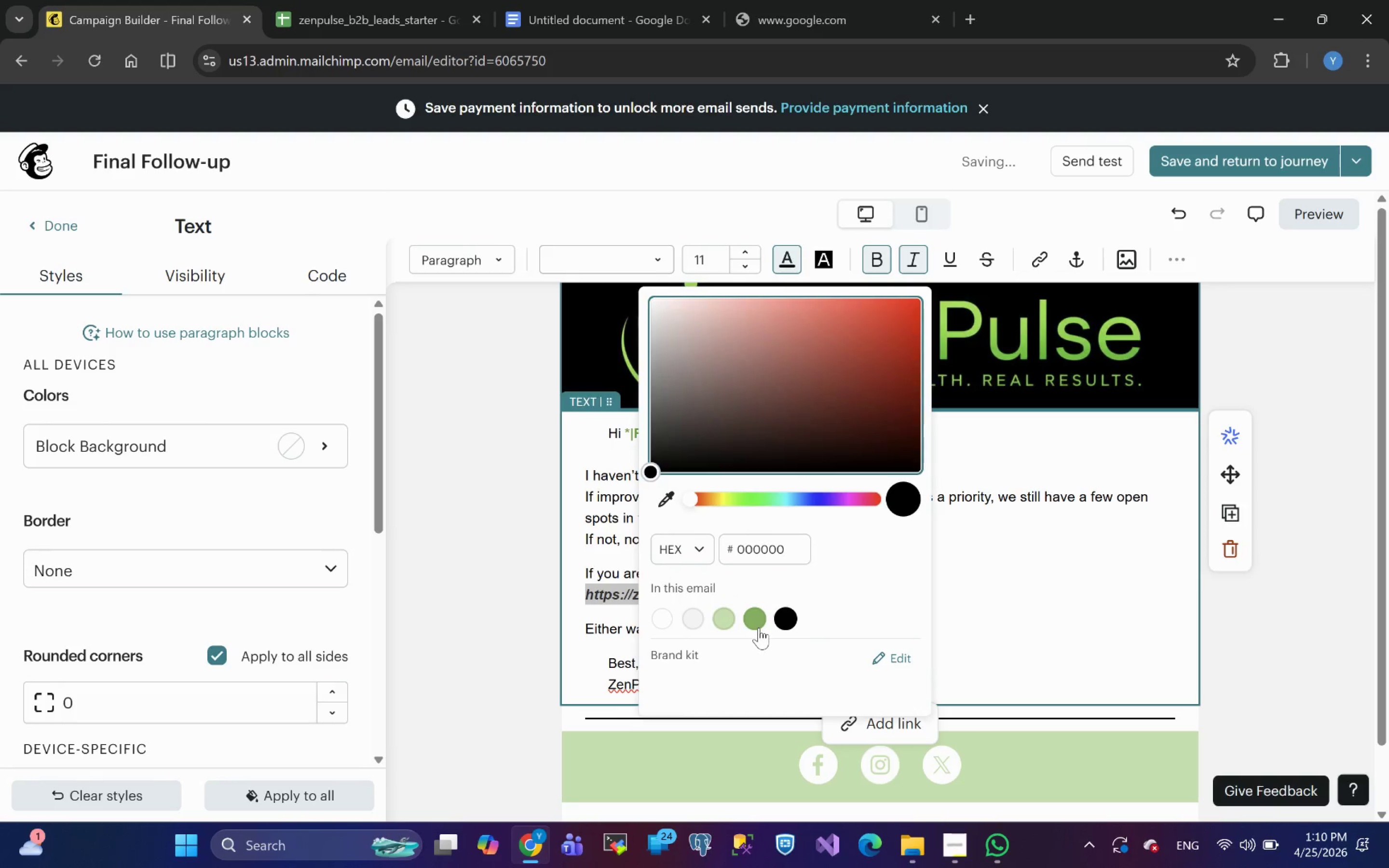 
left_click([759, 626])
 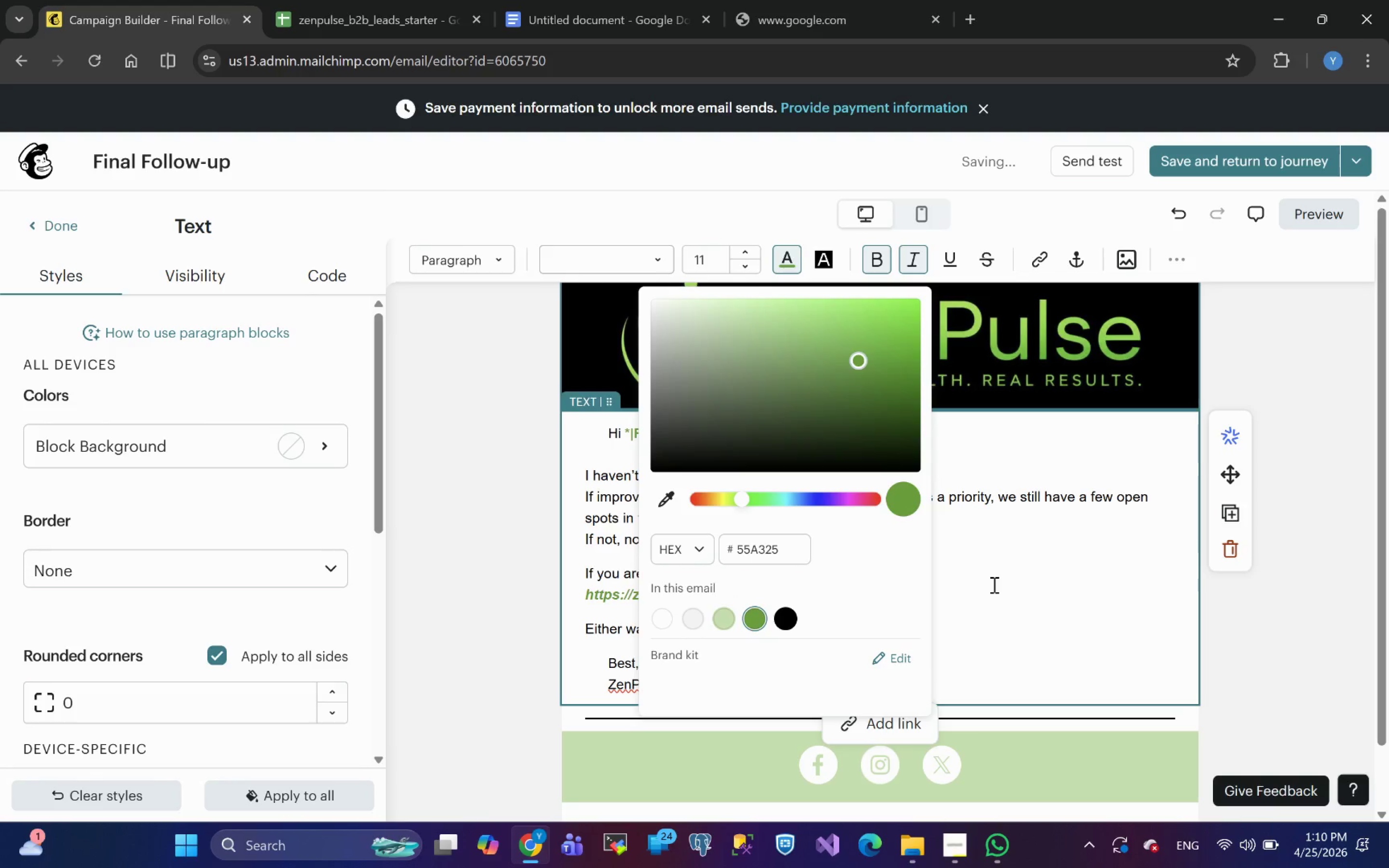 
left_click([1007, 583])
 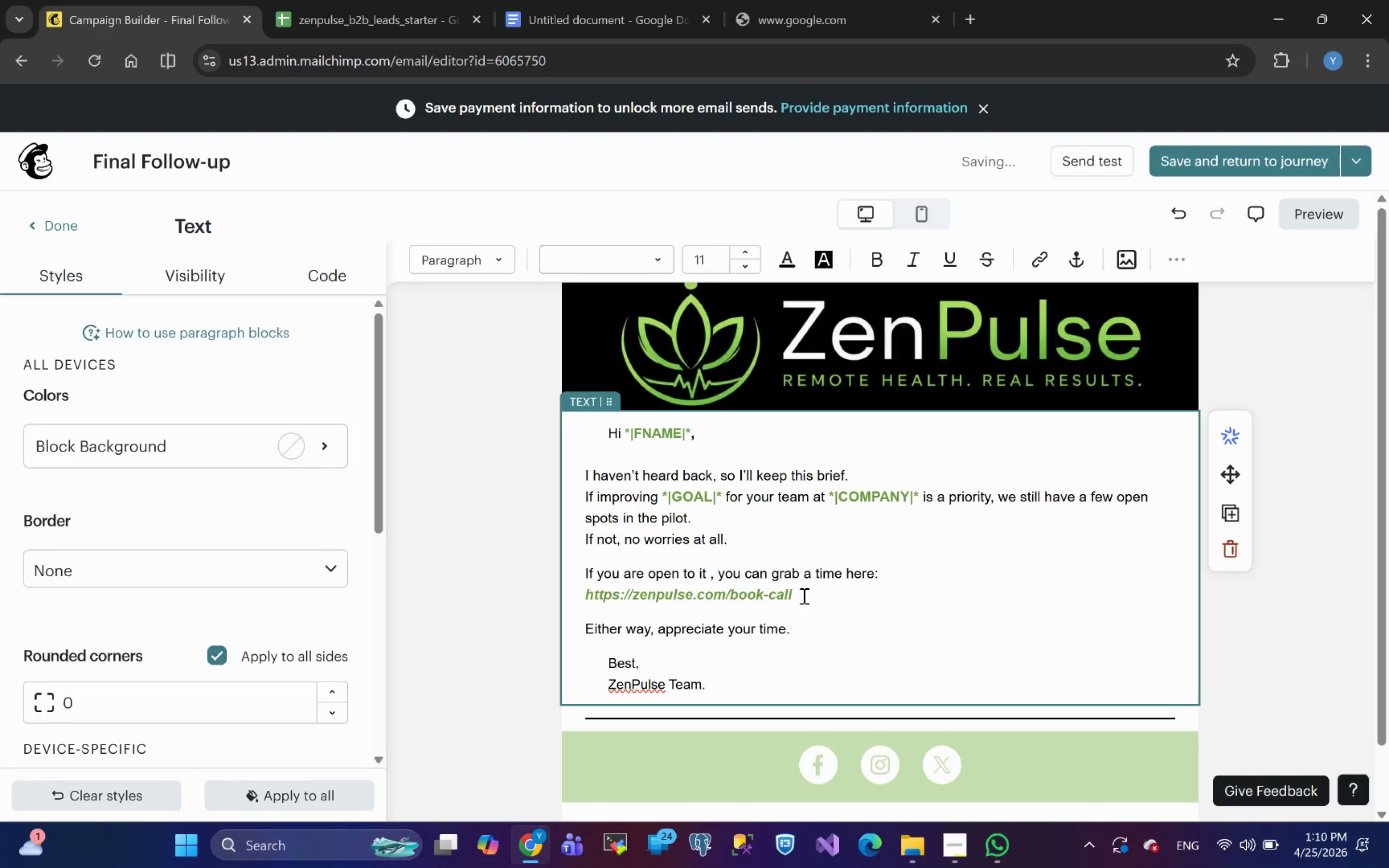 
left_click_drag(start_coordinate=[795, 595], to_coordinate=[580, 597])
 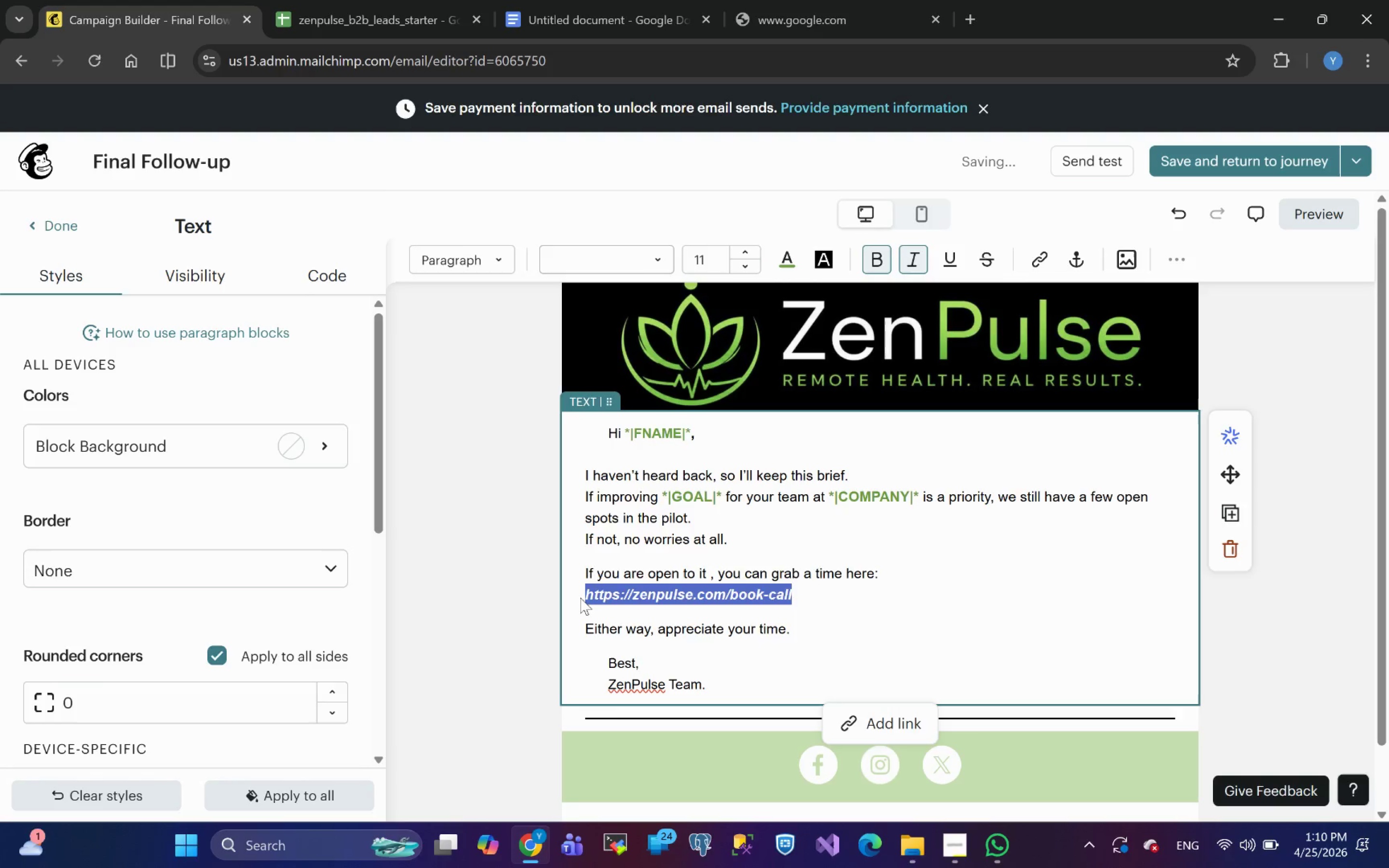 
key(Control+U)
 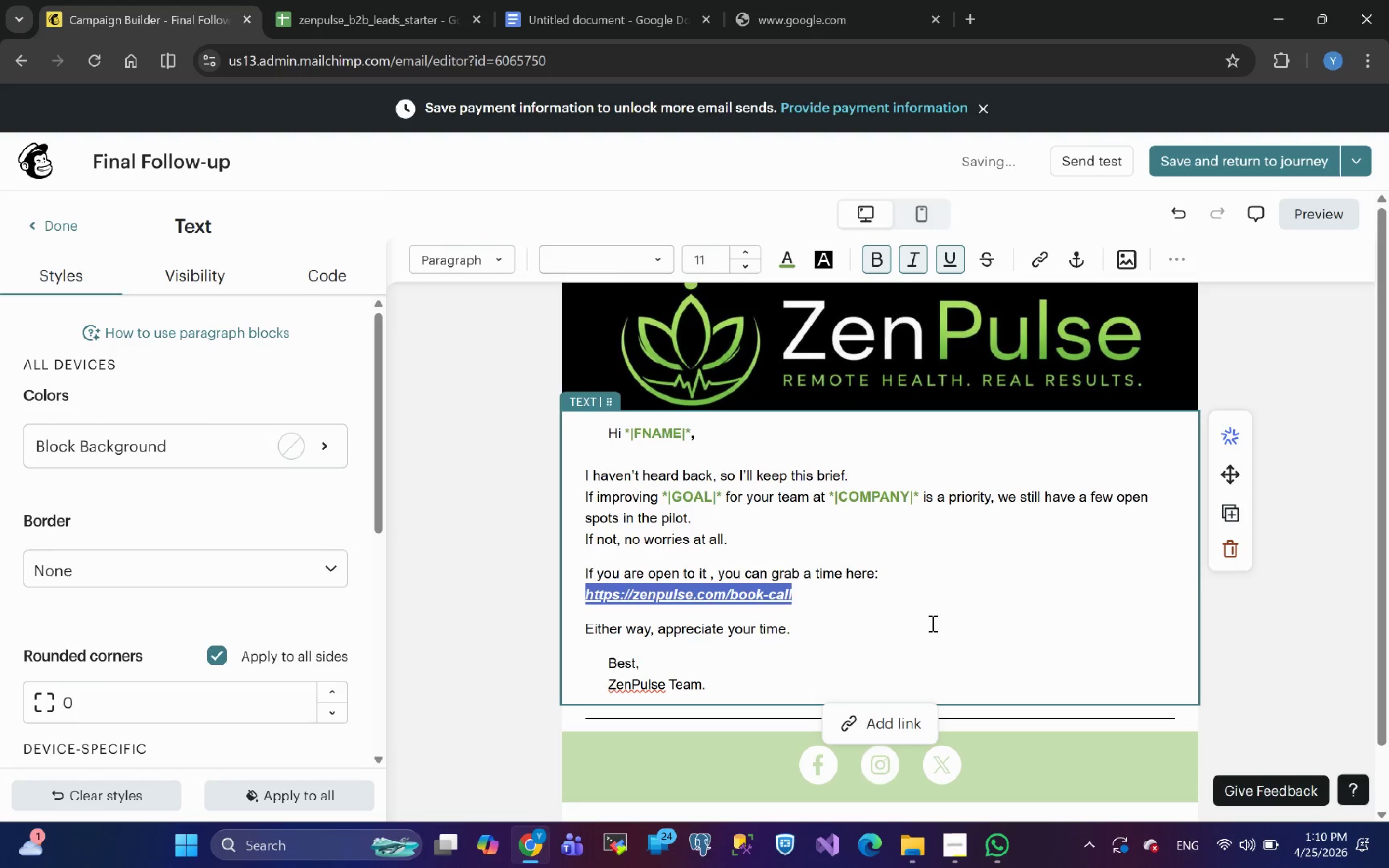 
left_click([939, 613])
 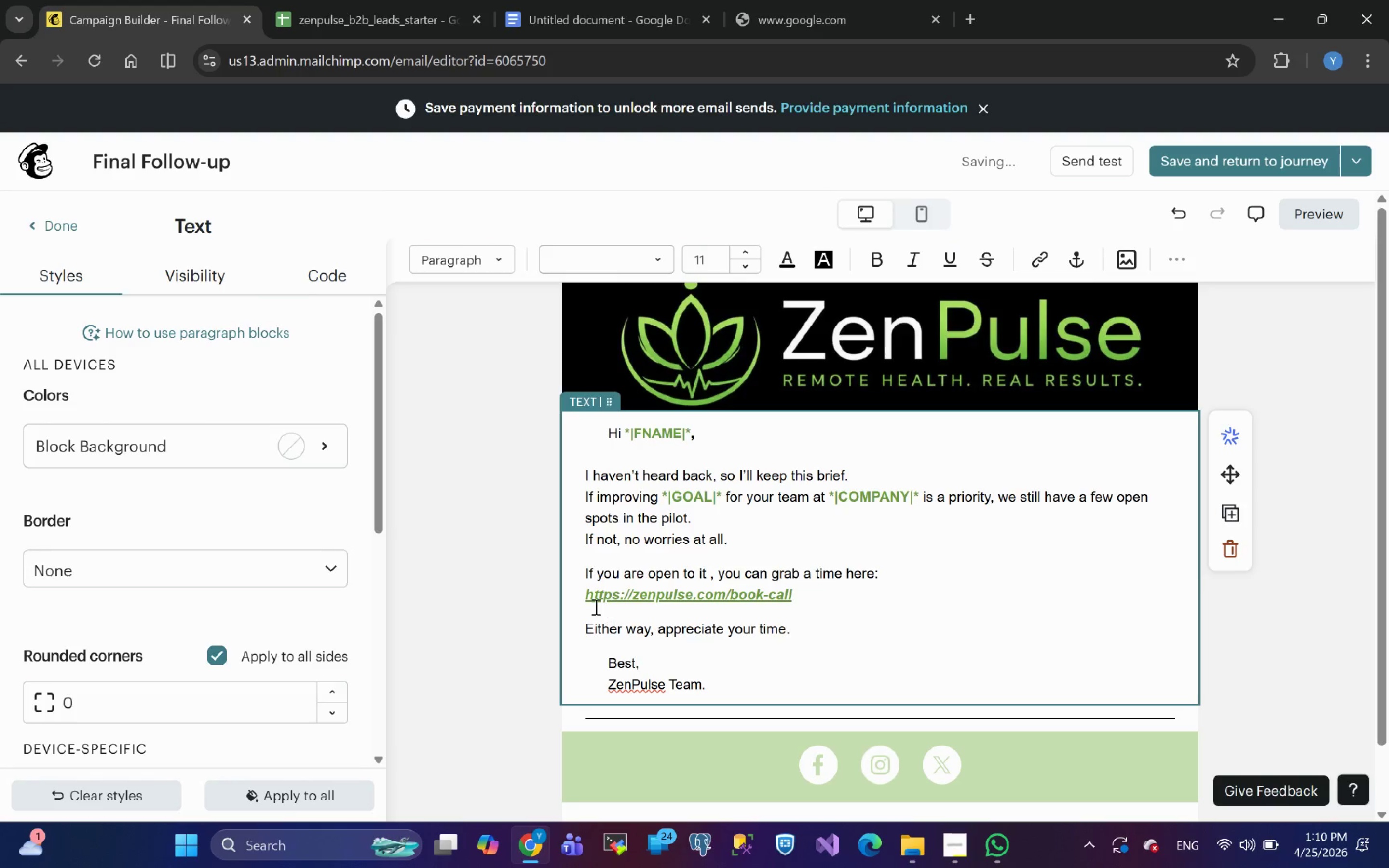 
left_click([585, 596])
 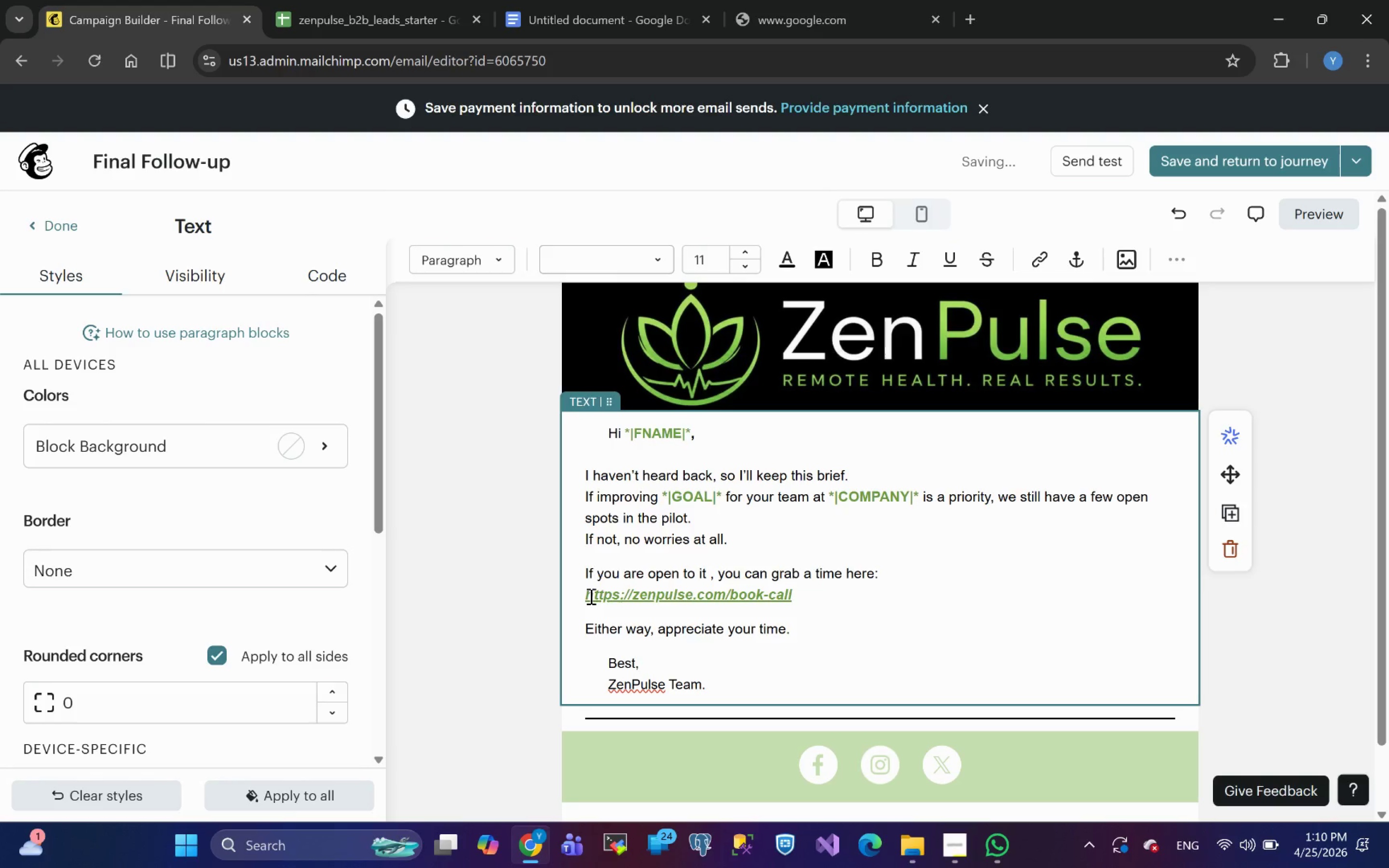 
left_click([590, 596])
 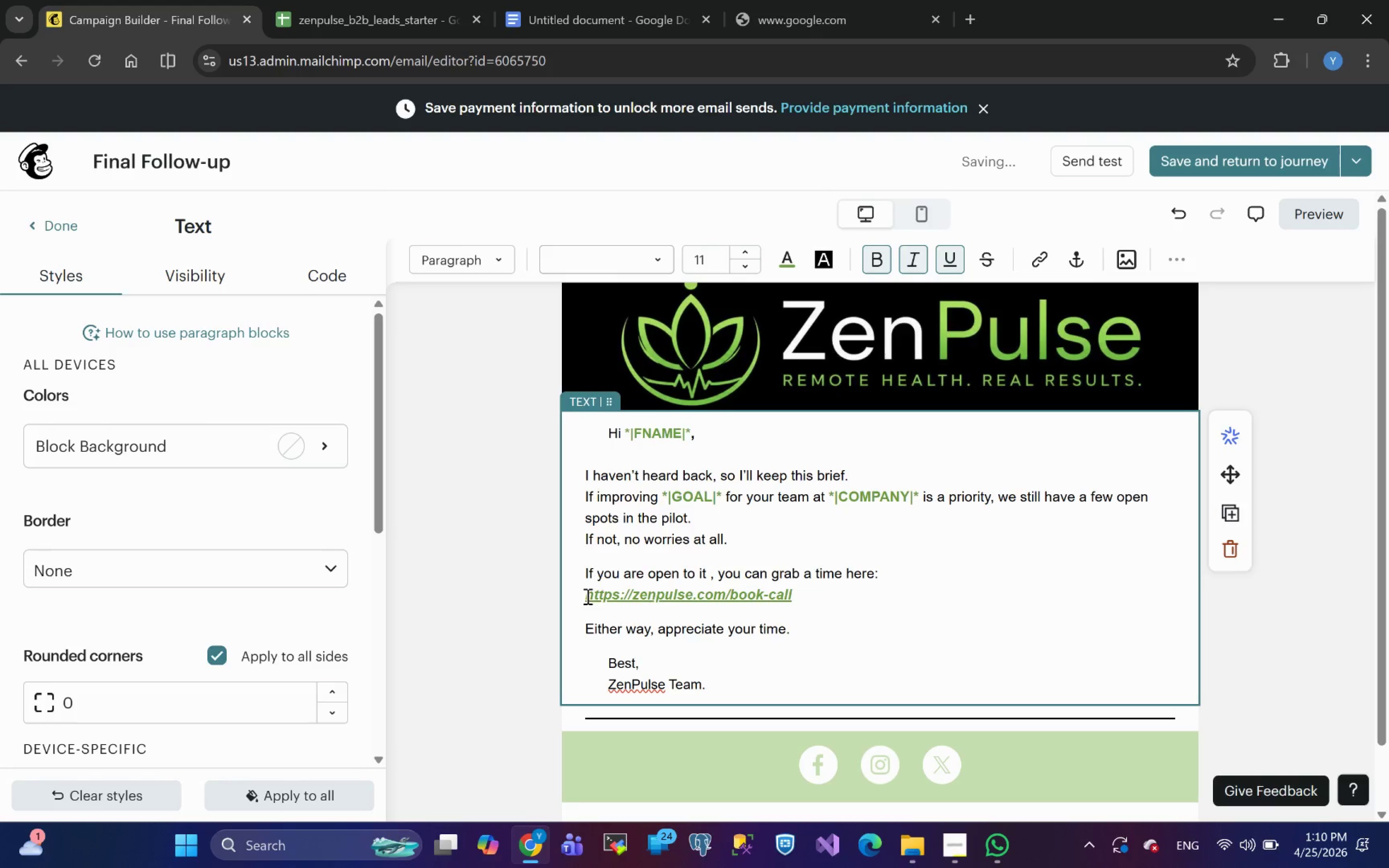 
left_click([586, 596])
 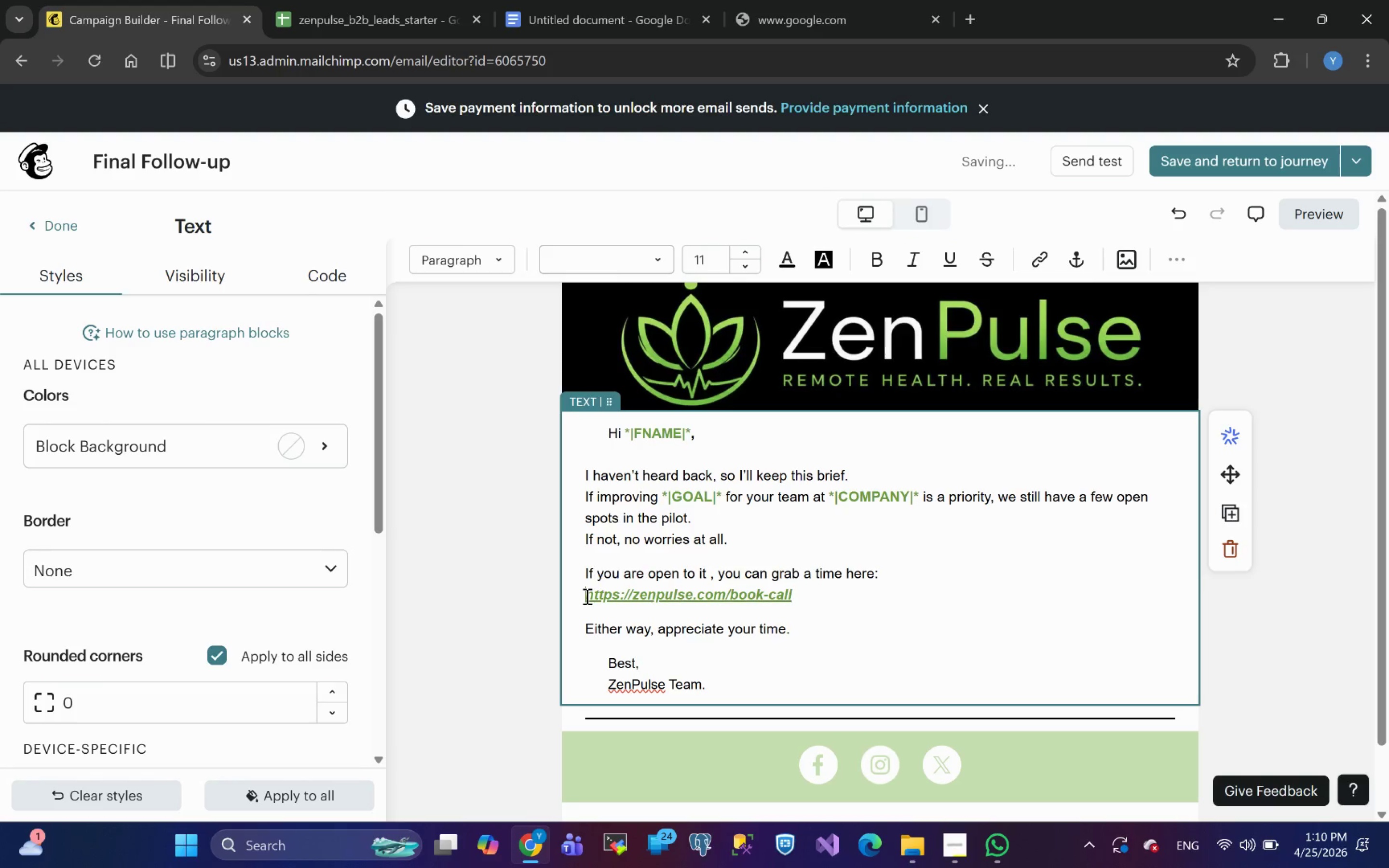 
key(Space)
 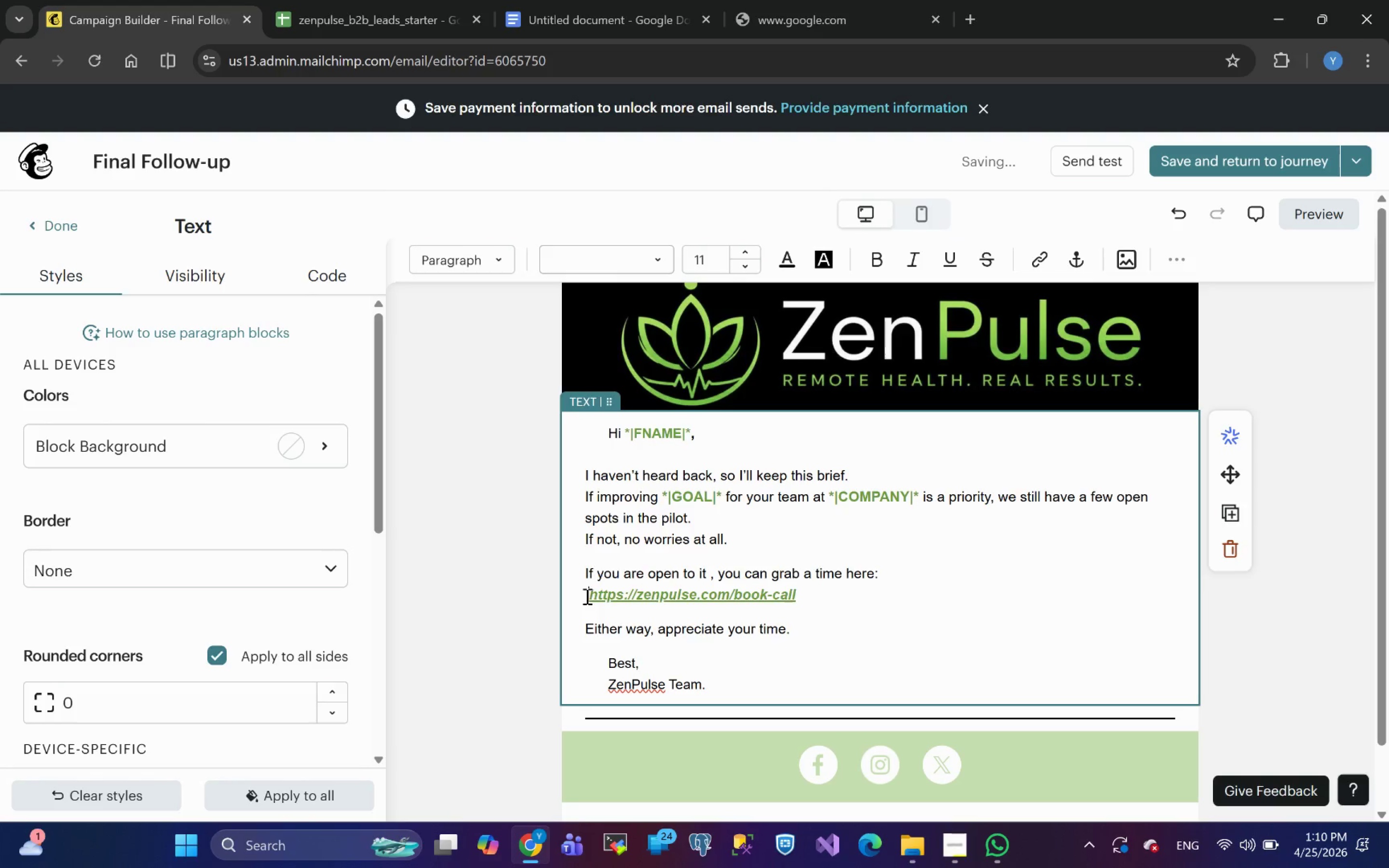 
hold_key(key=Space, duration=0.81)
 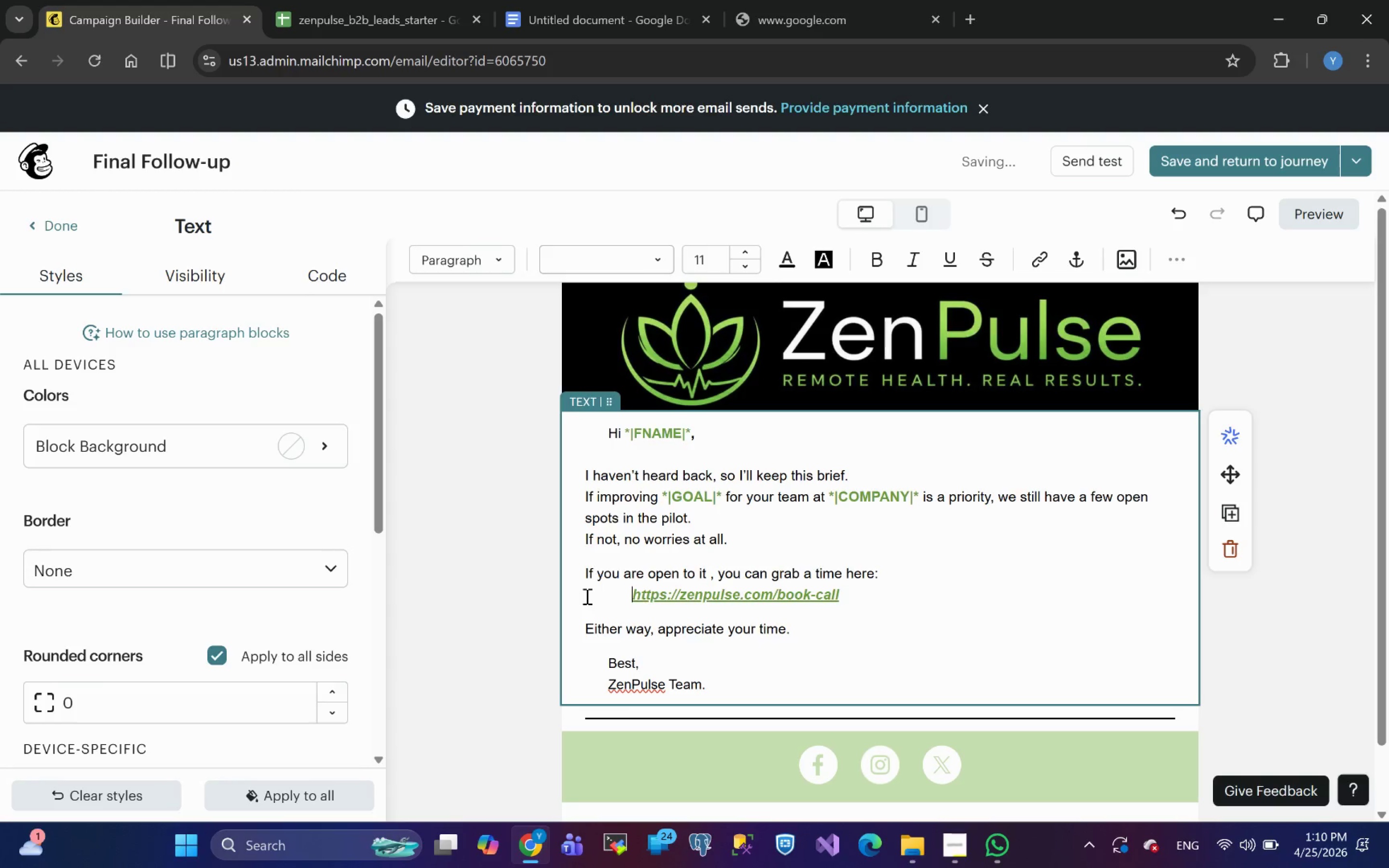 
key(Space)
 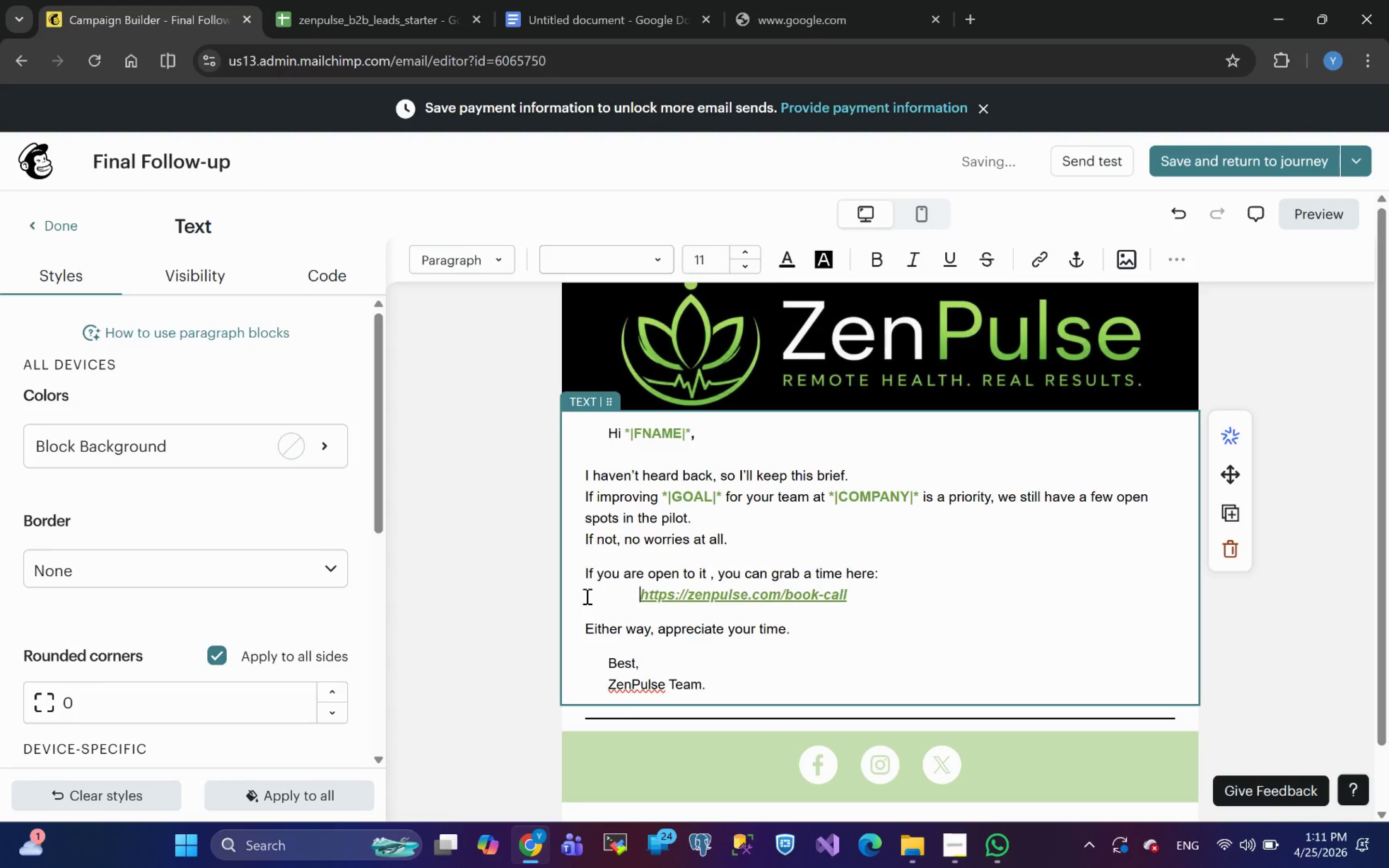 
key(Space)
 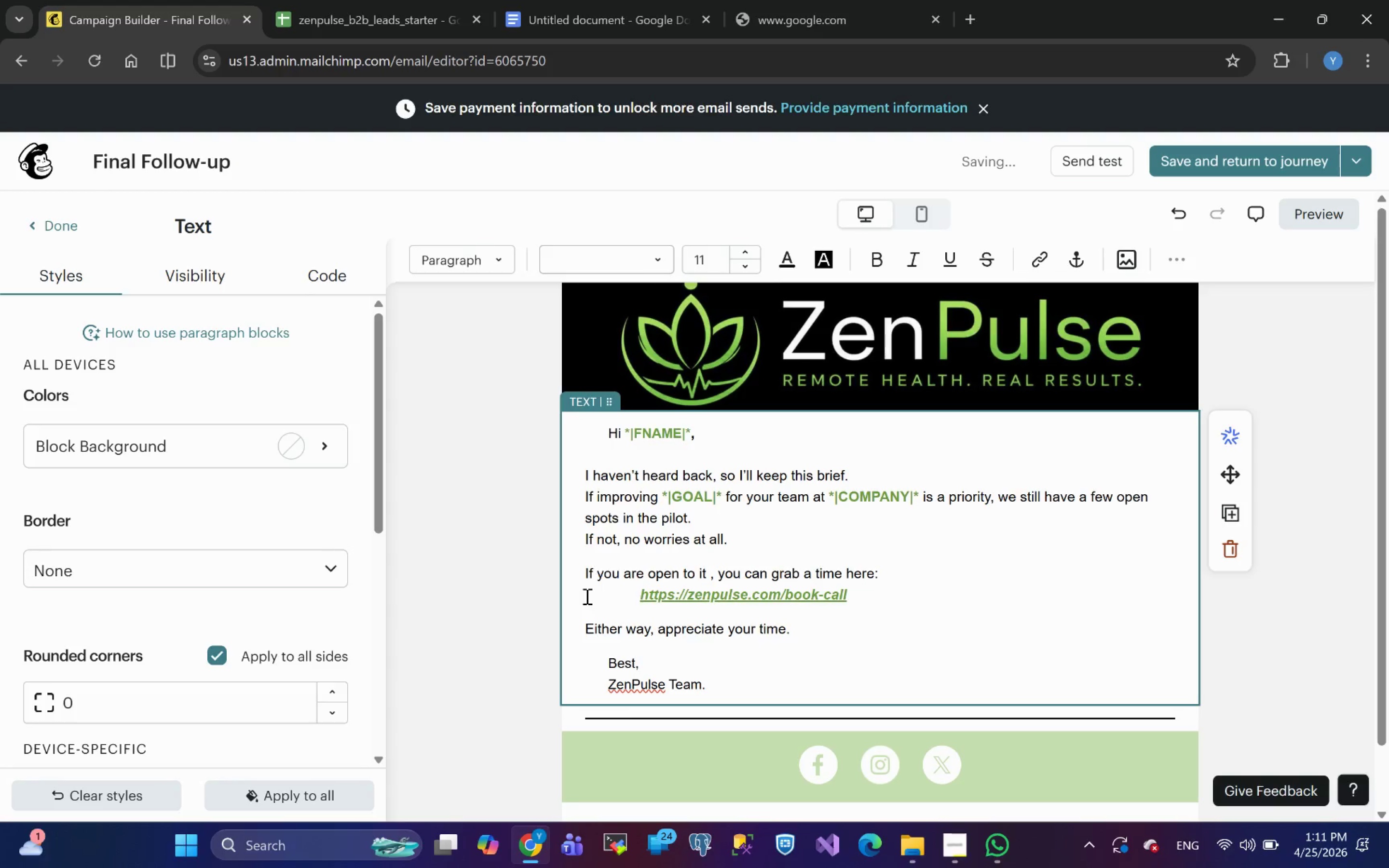 
key(Space)
 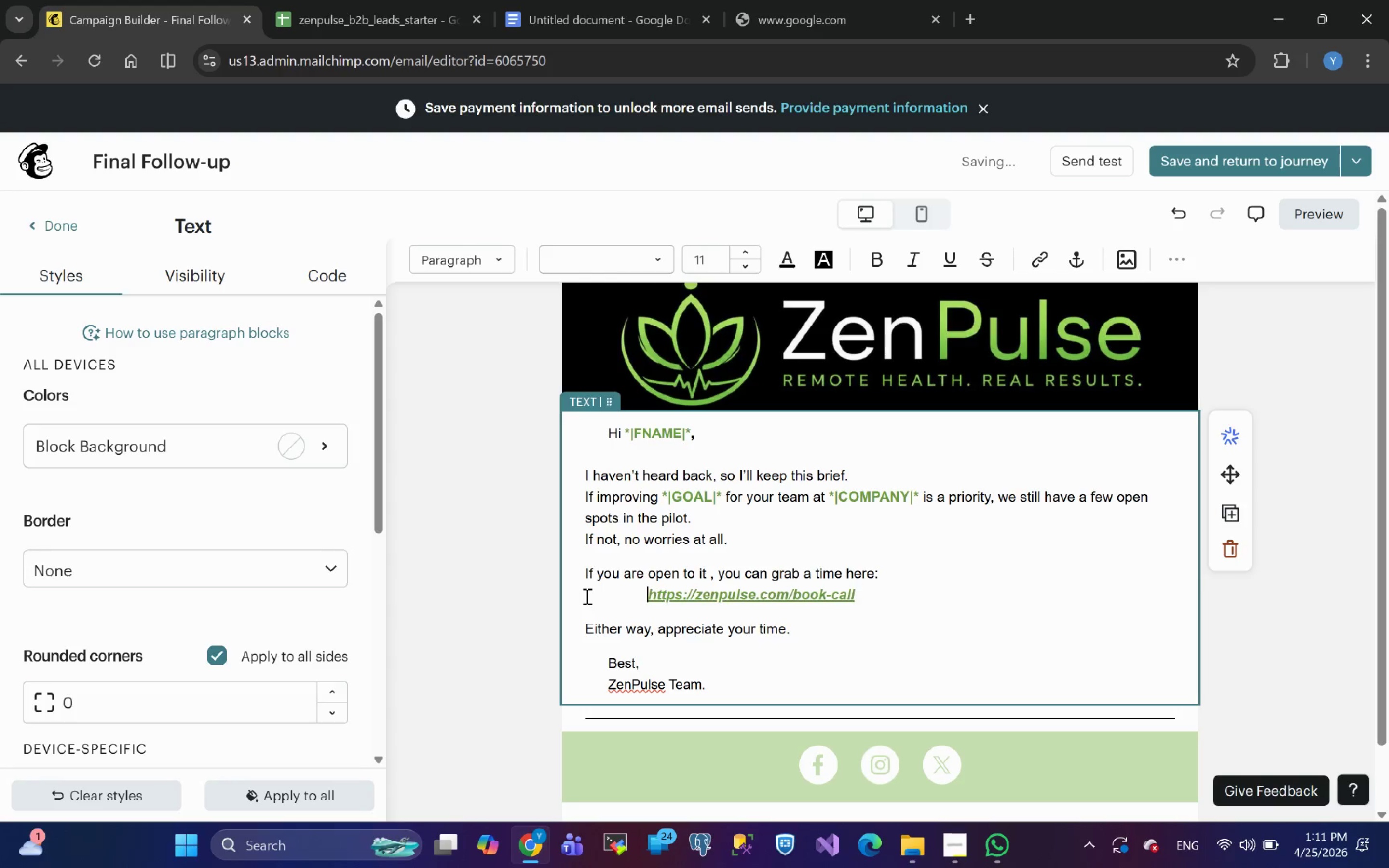 
key(Space)
 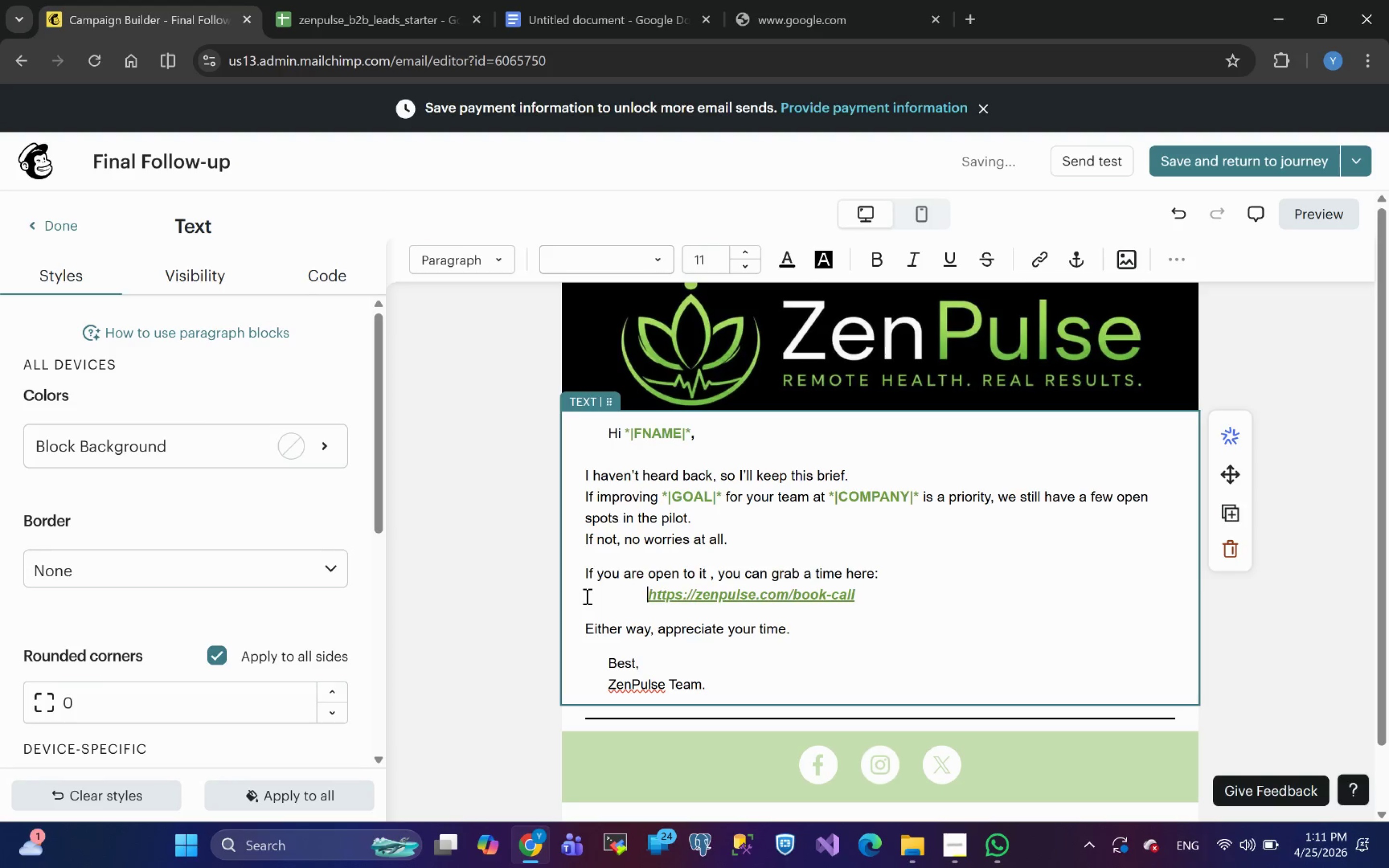 
key(Space)
 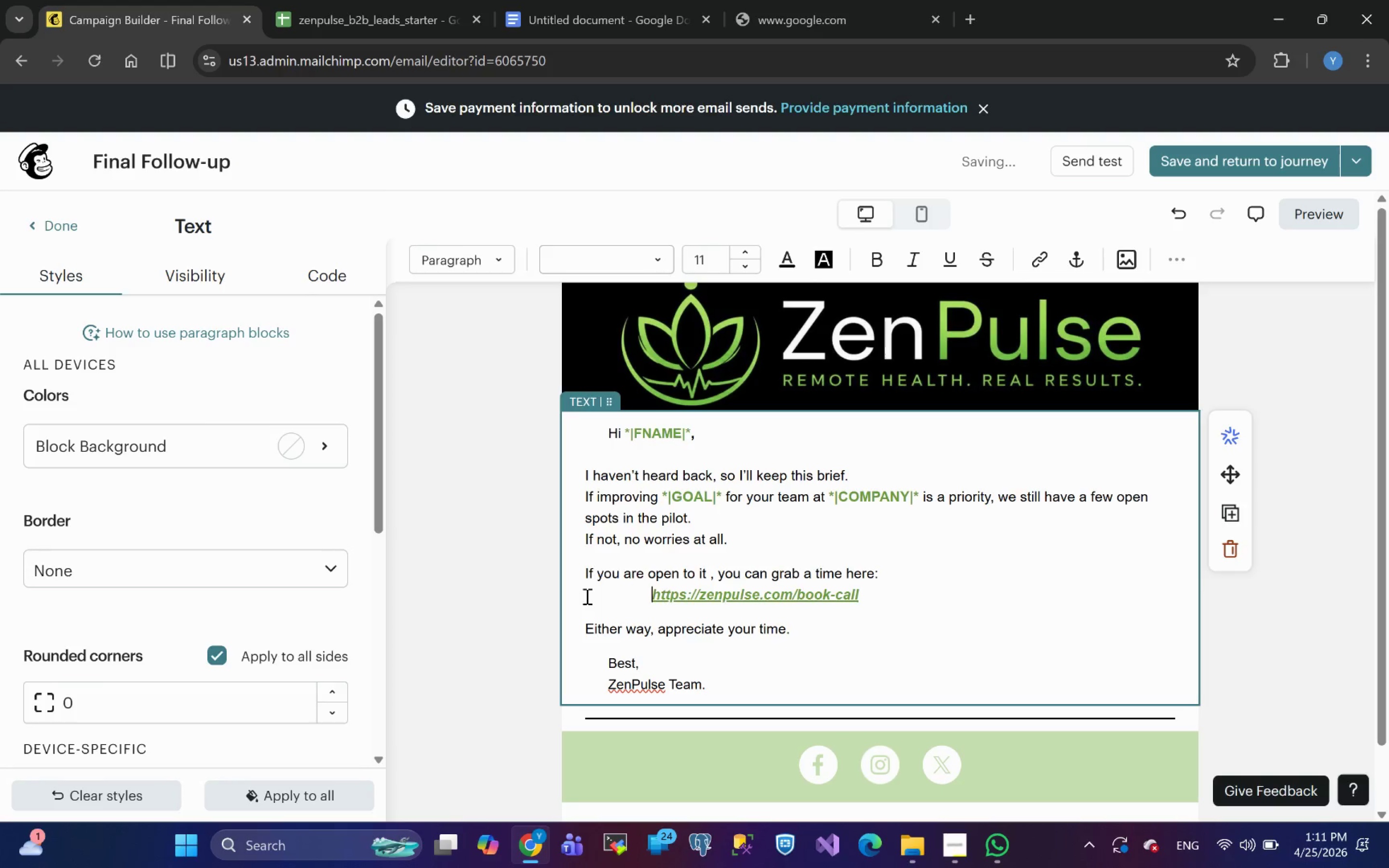 
key(Space)
 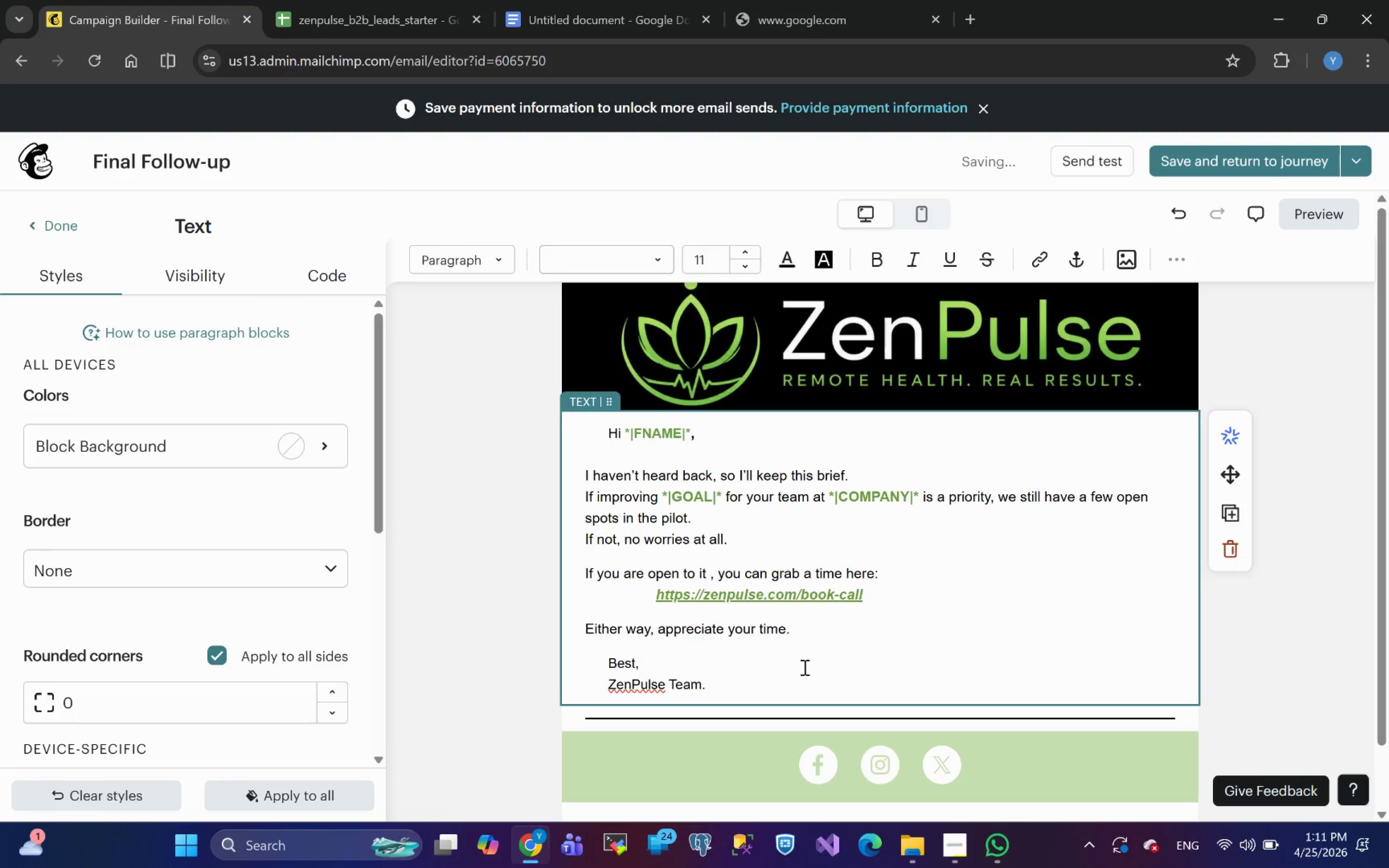 
left_click([803, 667])
 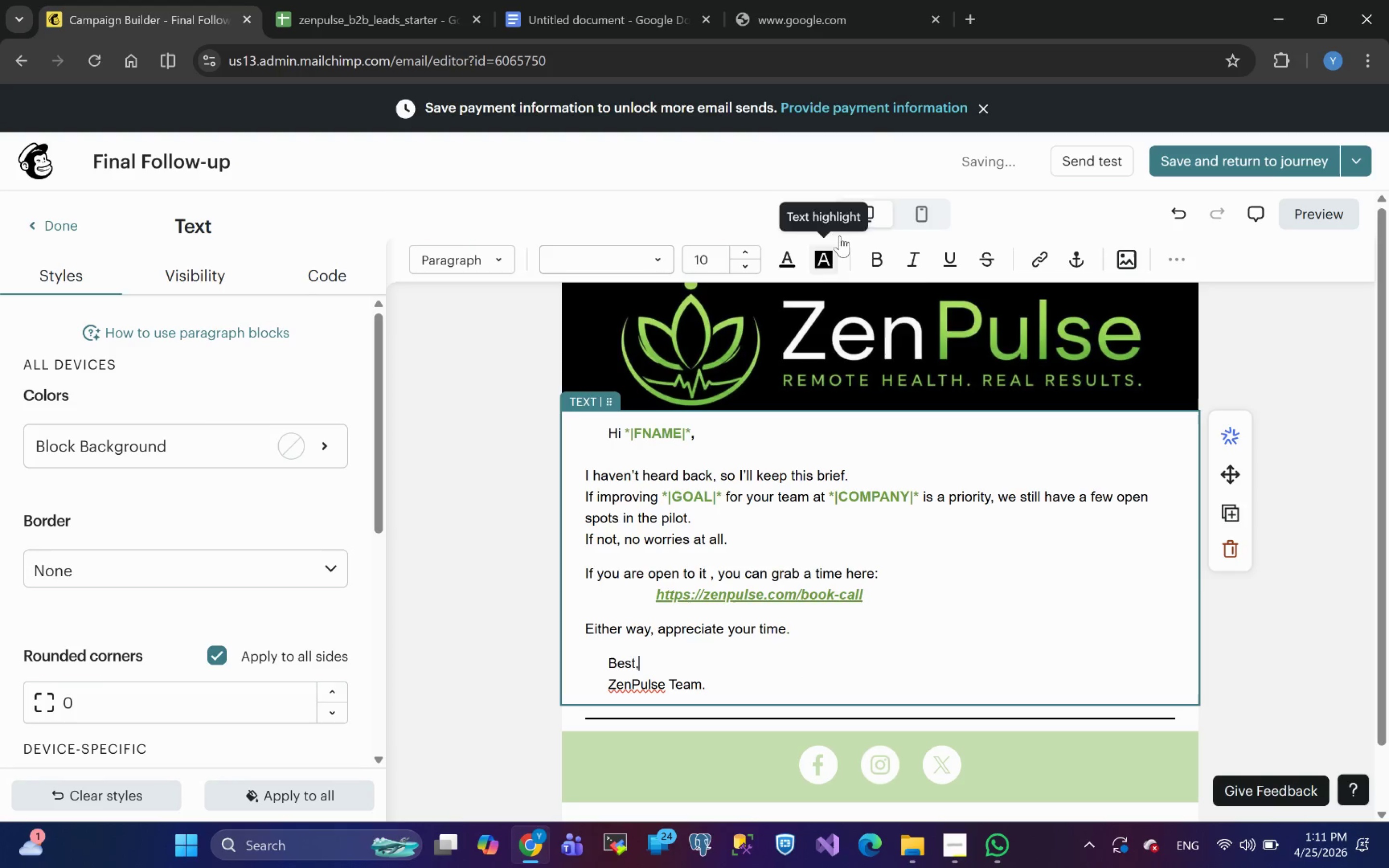 
left_click([918, 210])
 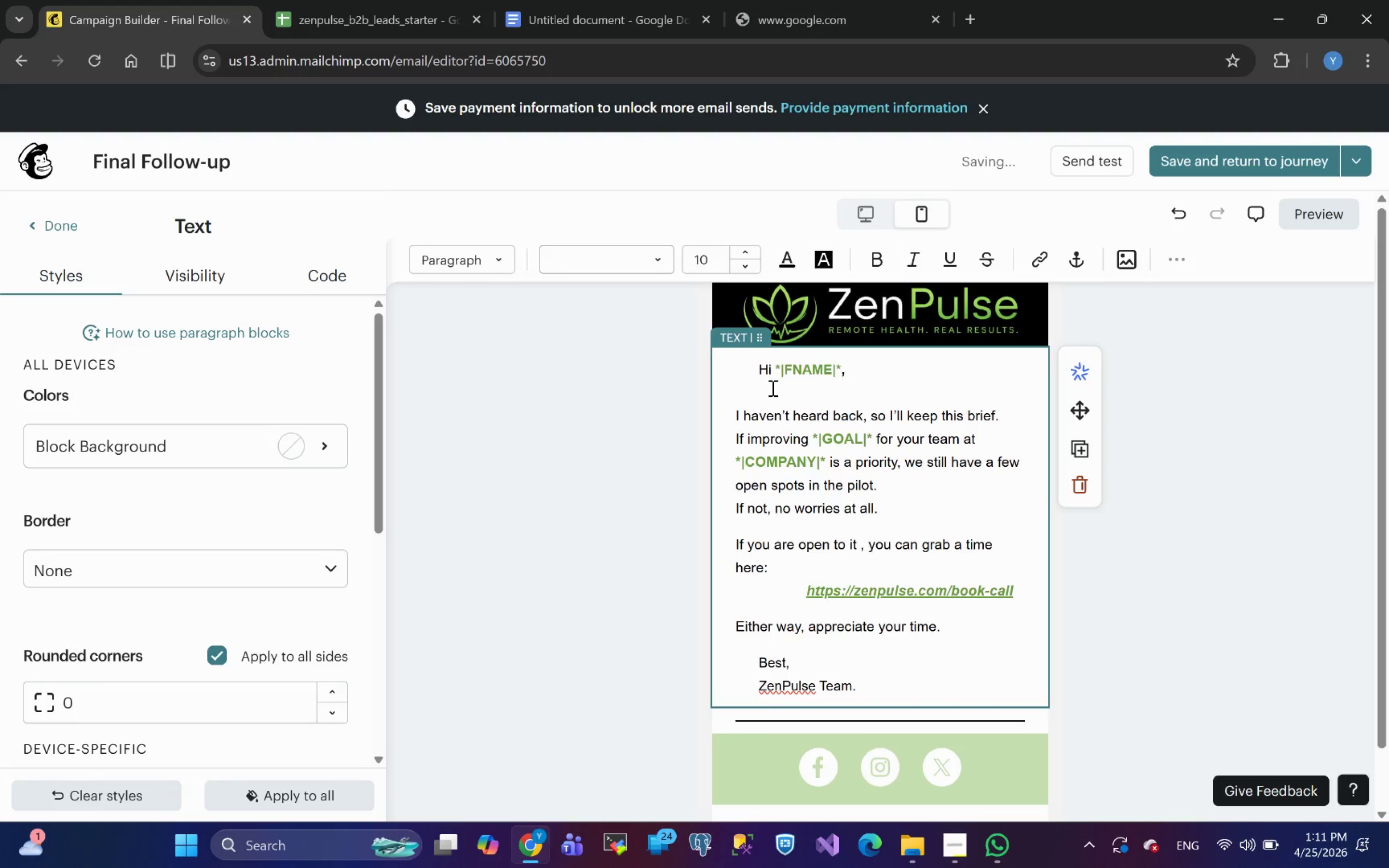 
left_click([772, 388])
 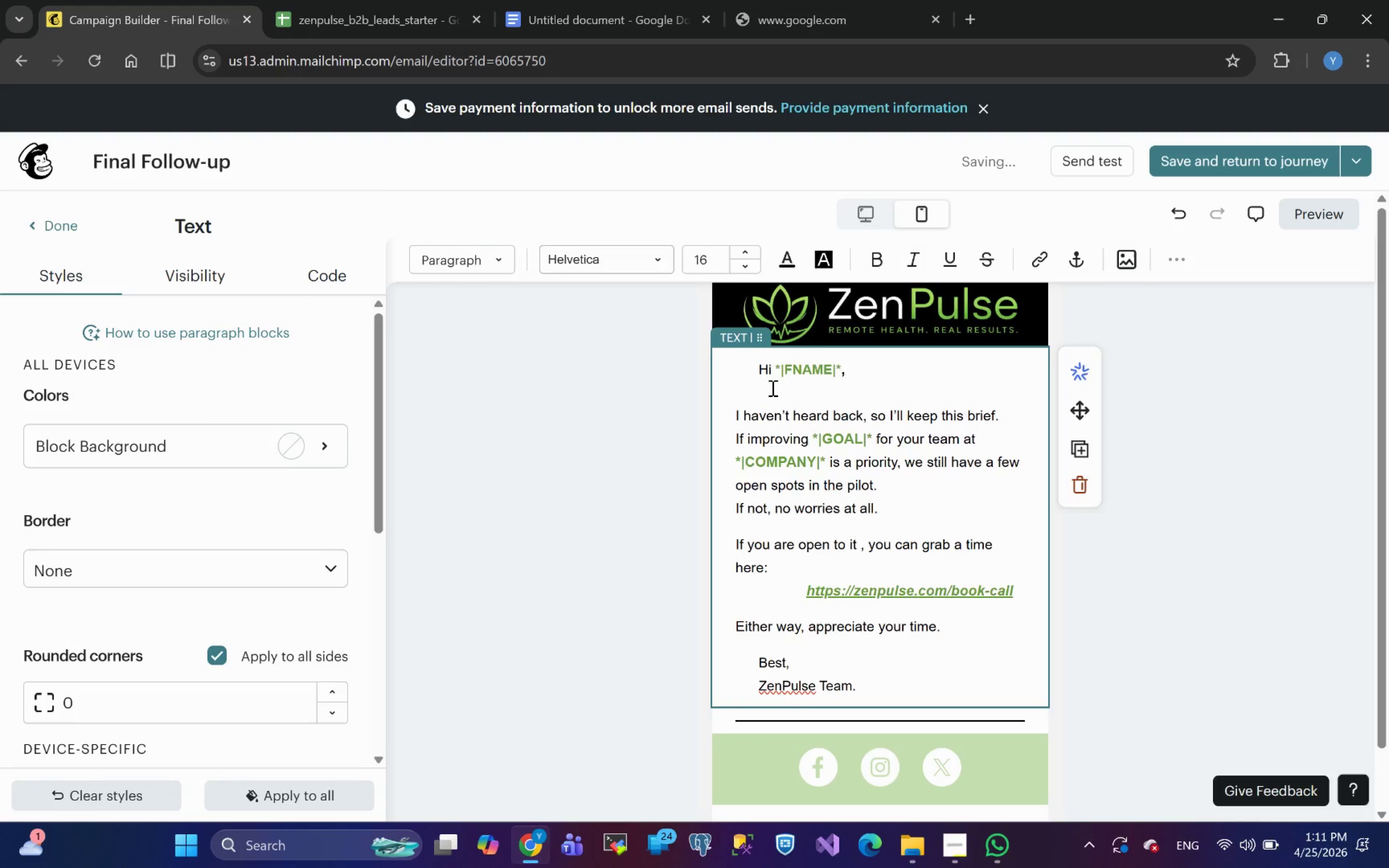 
key(Backspace)
 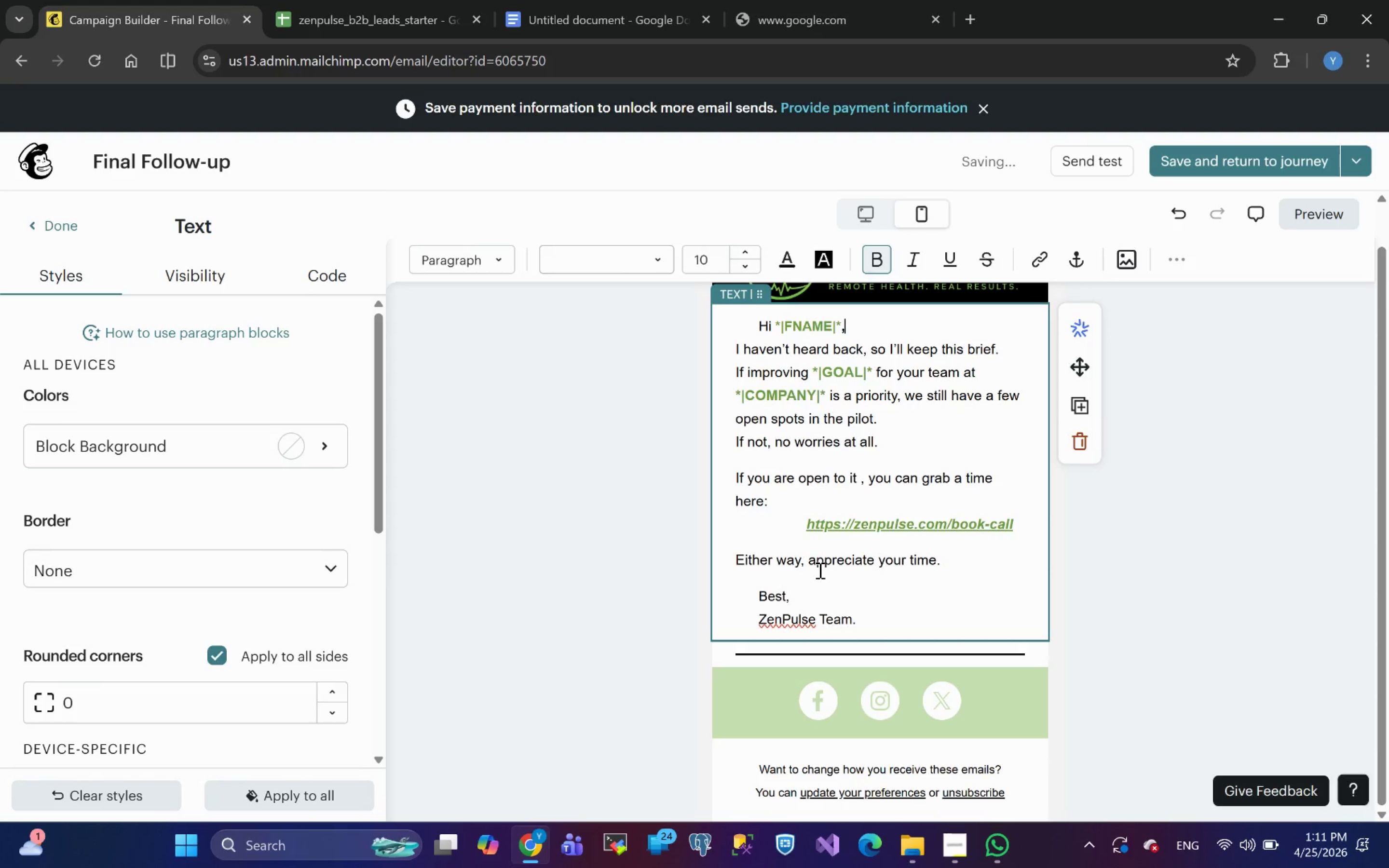 
wait(8.26)
 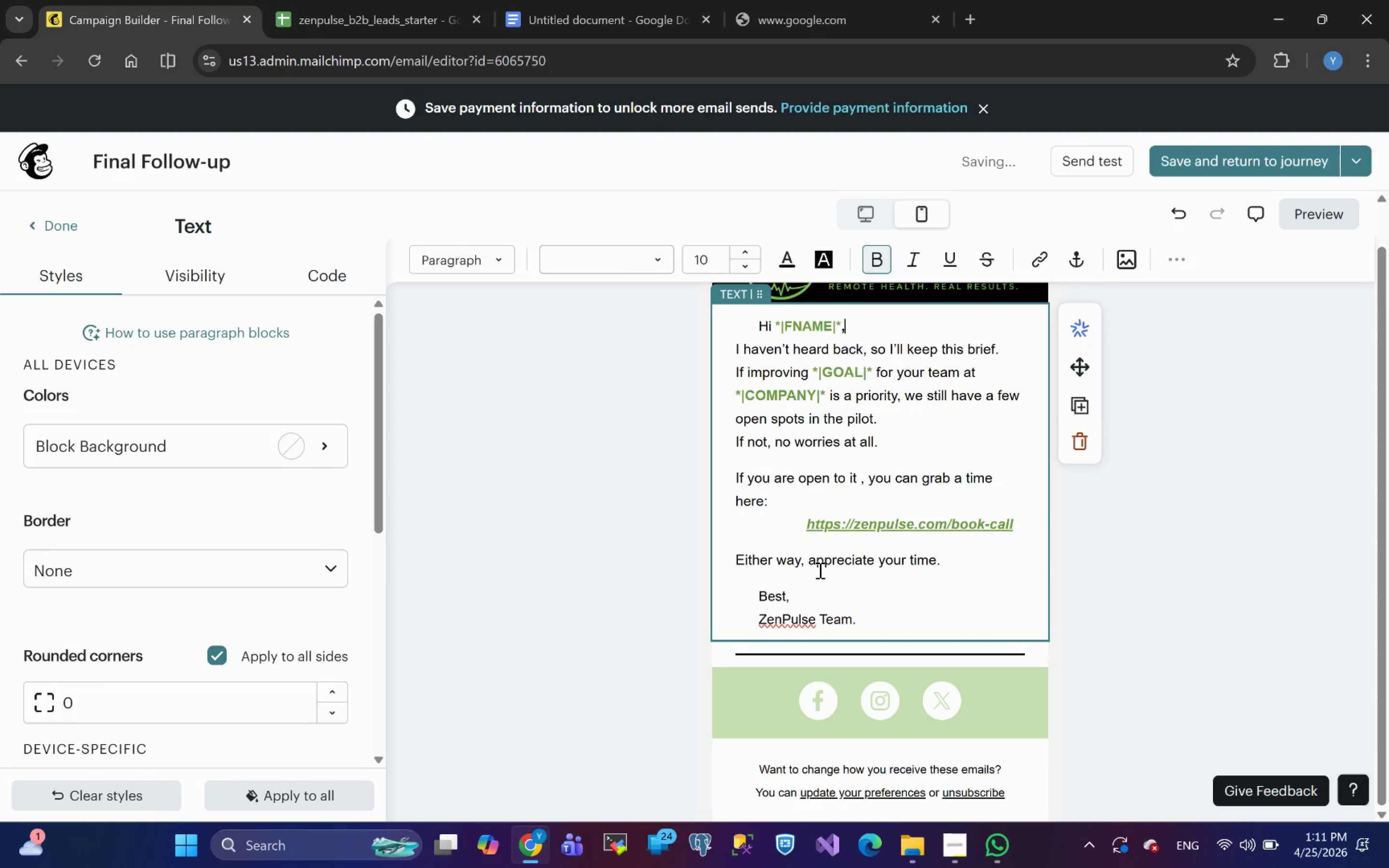 
left_click([864, 222])
 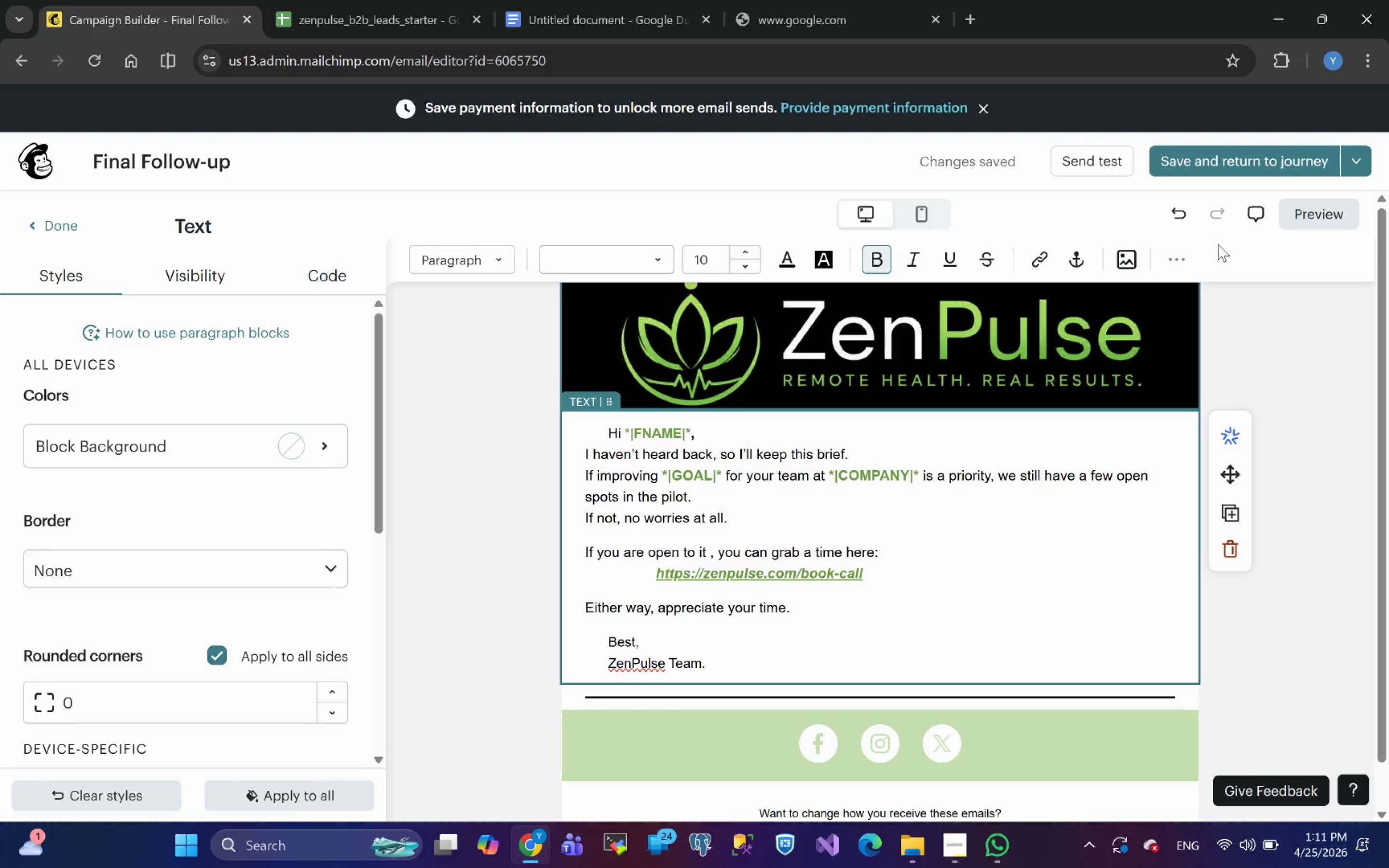 
left_click([1318, 210])
 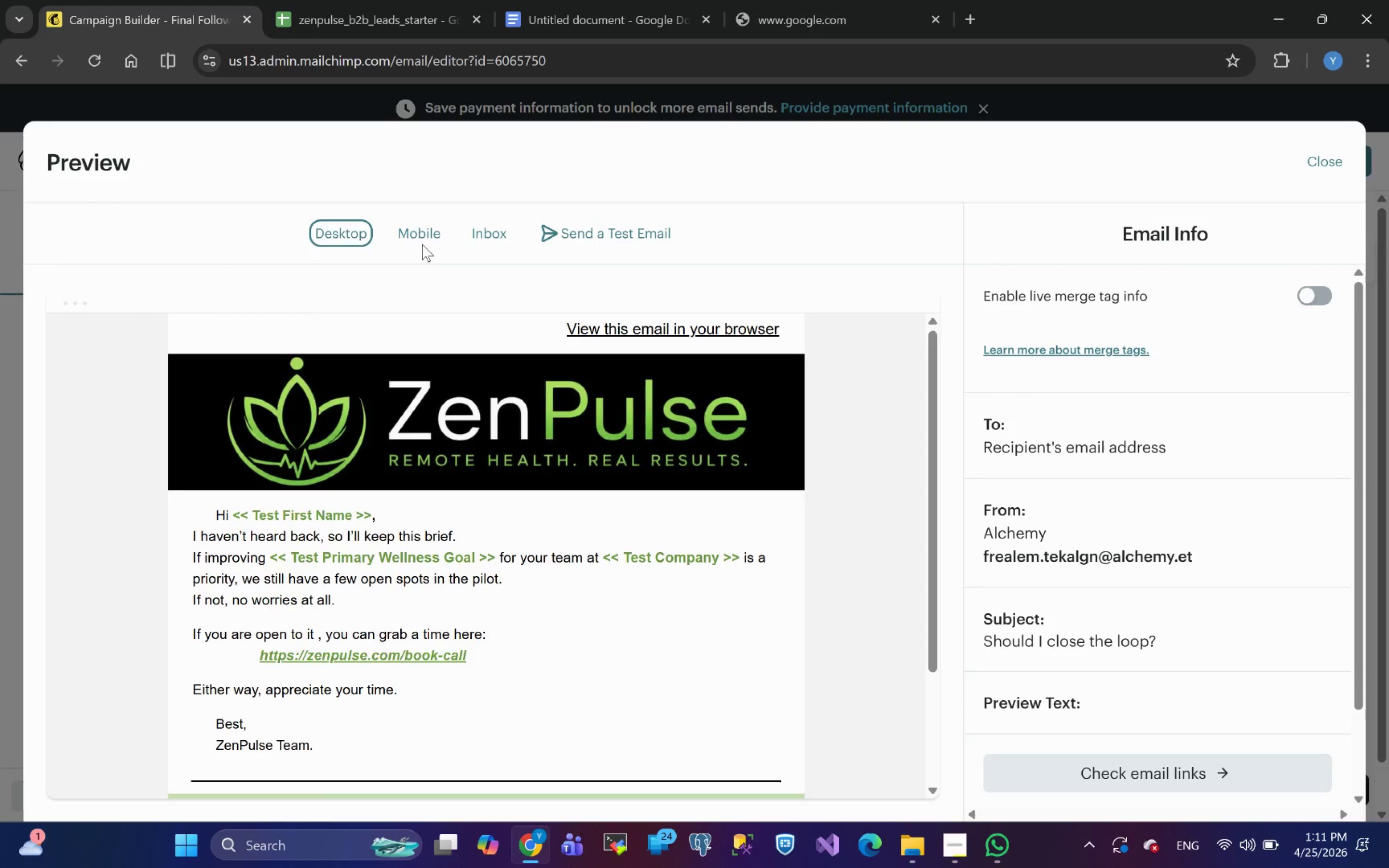 
left_click([422, 236])
 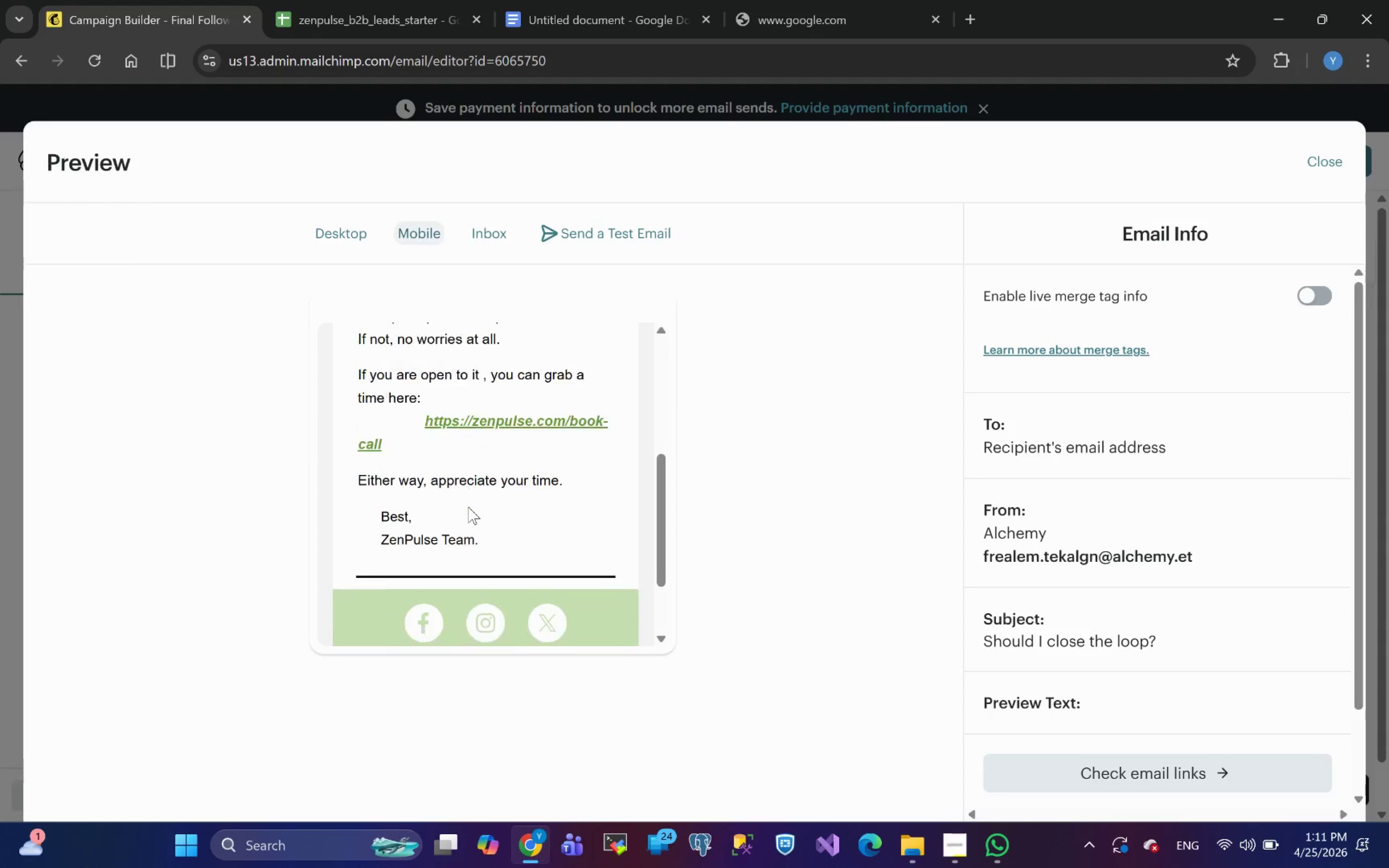 
wait(7.01)
 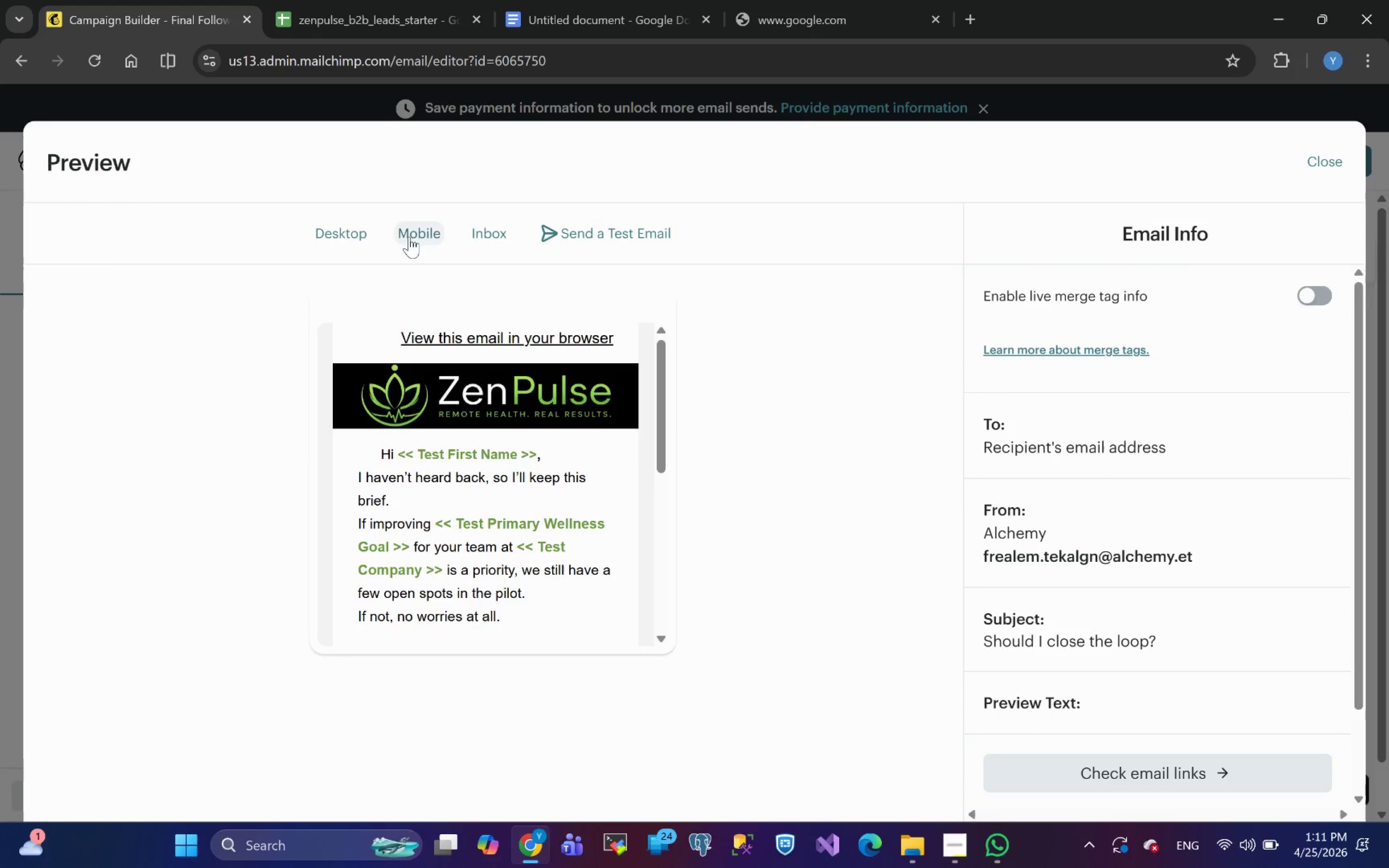 
left_click([354, 243])
 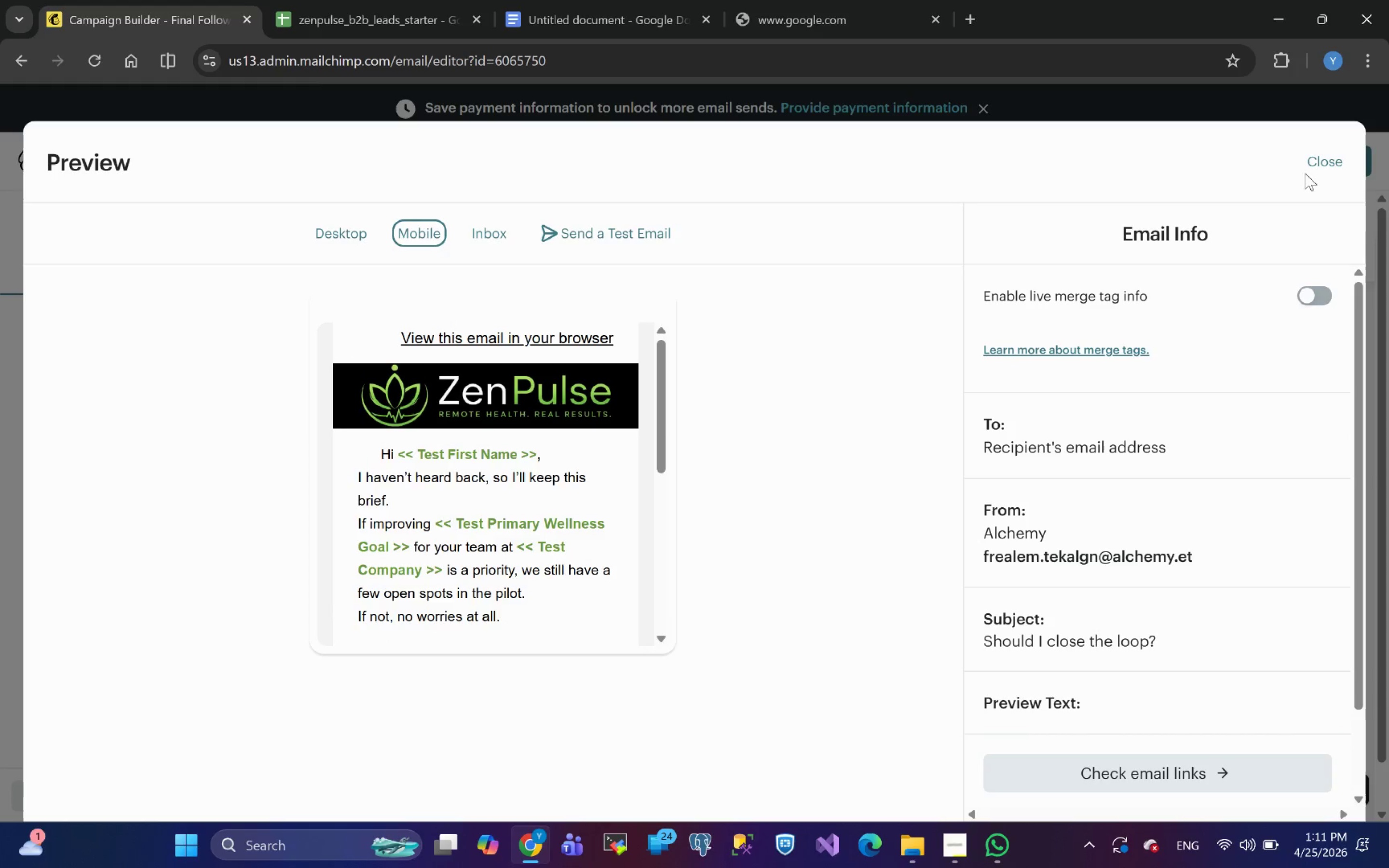 
left_click([1321, 169])
 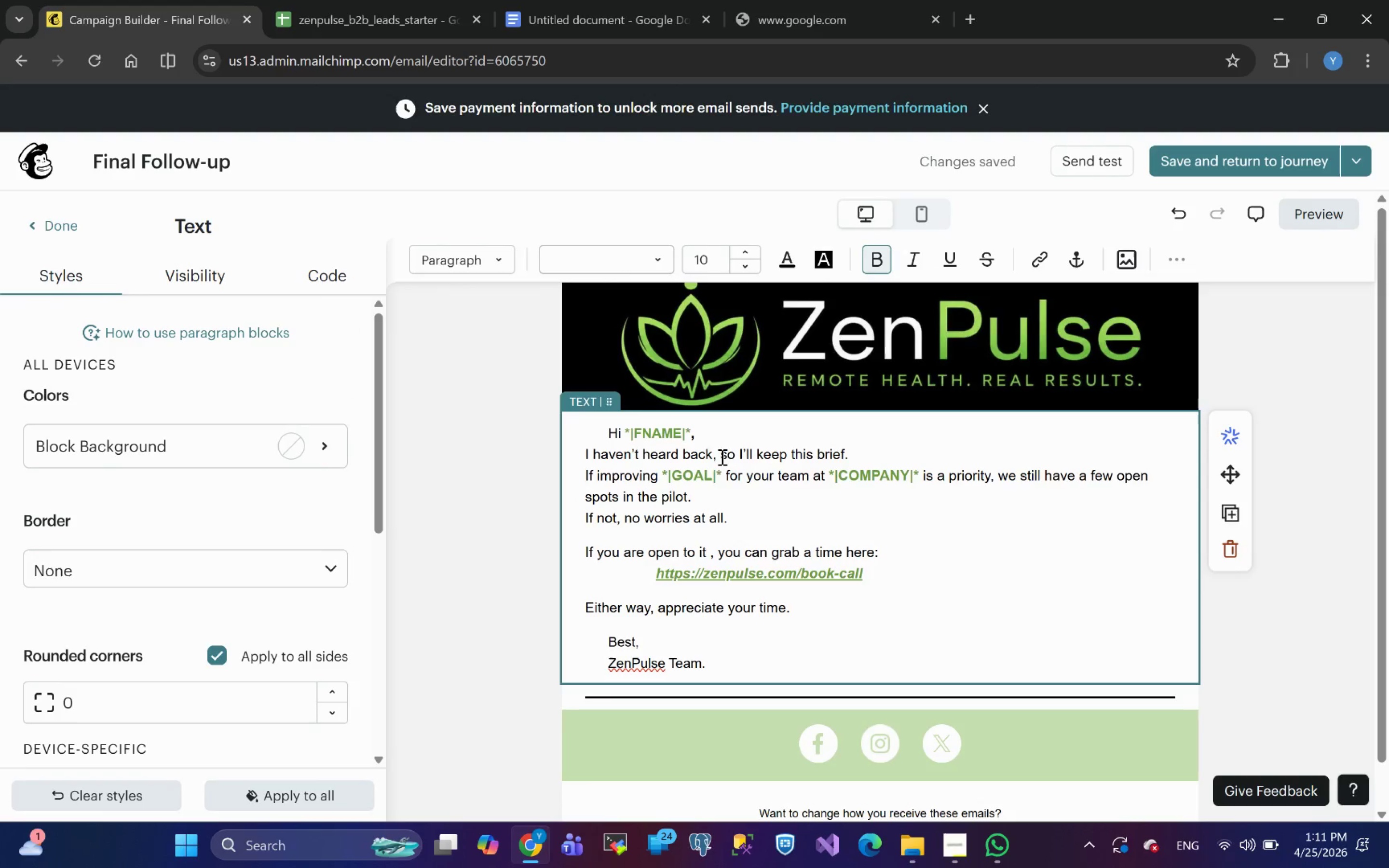 
left_click([710, 442])
 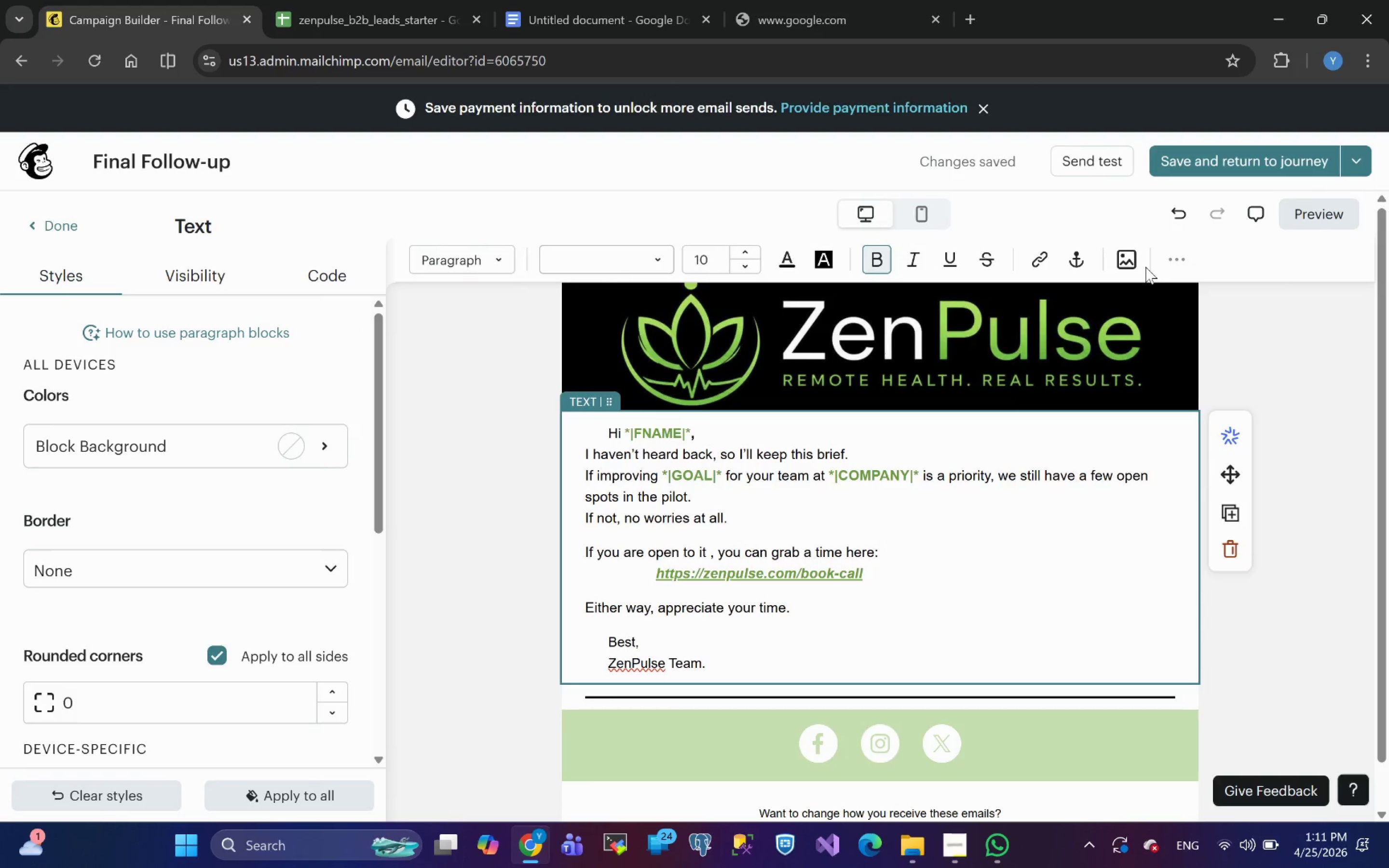 
left_click([1181, 268])
 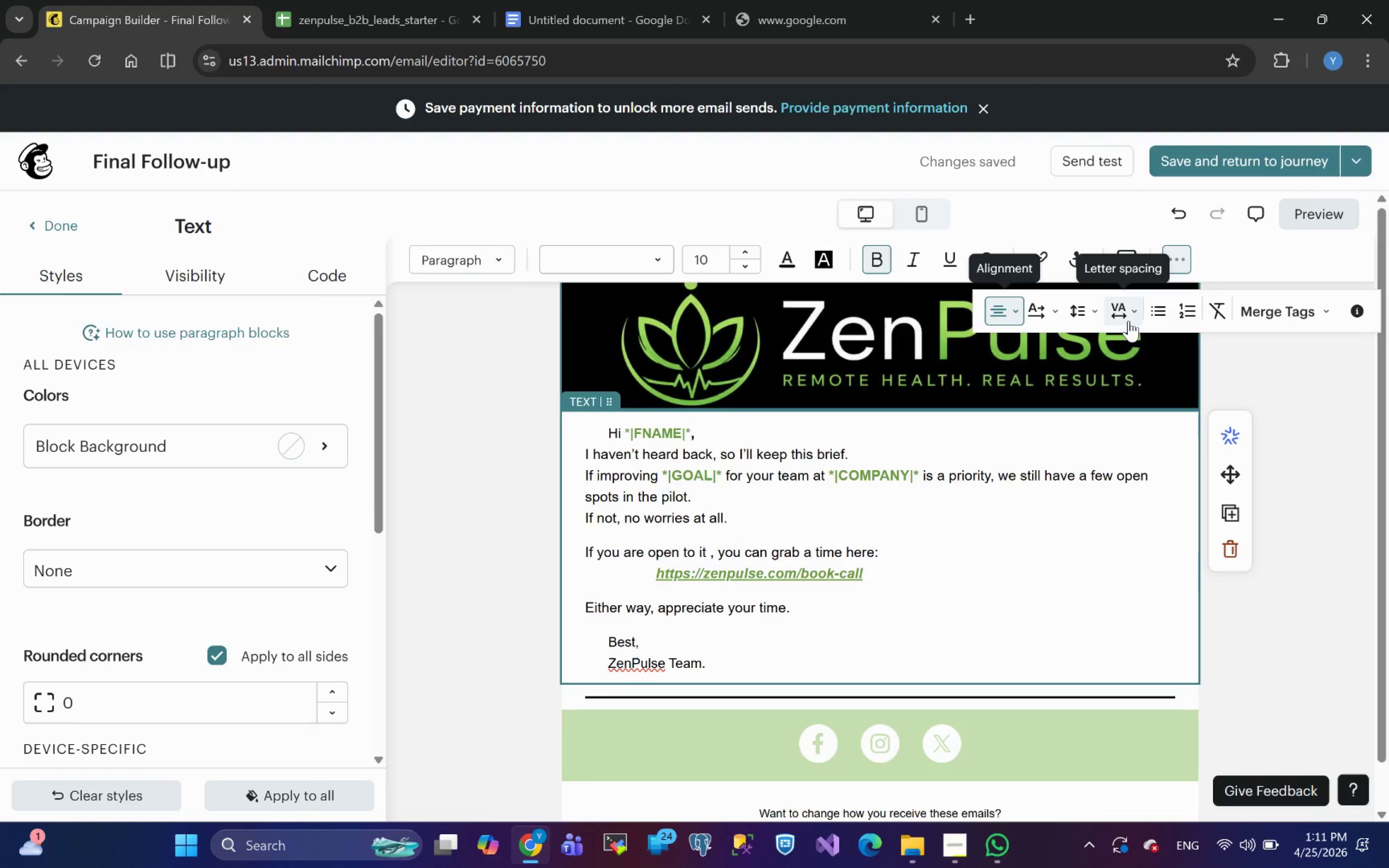 
left_click([1096, 315])
 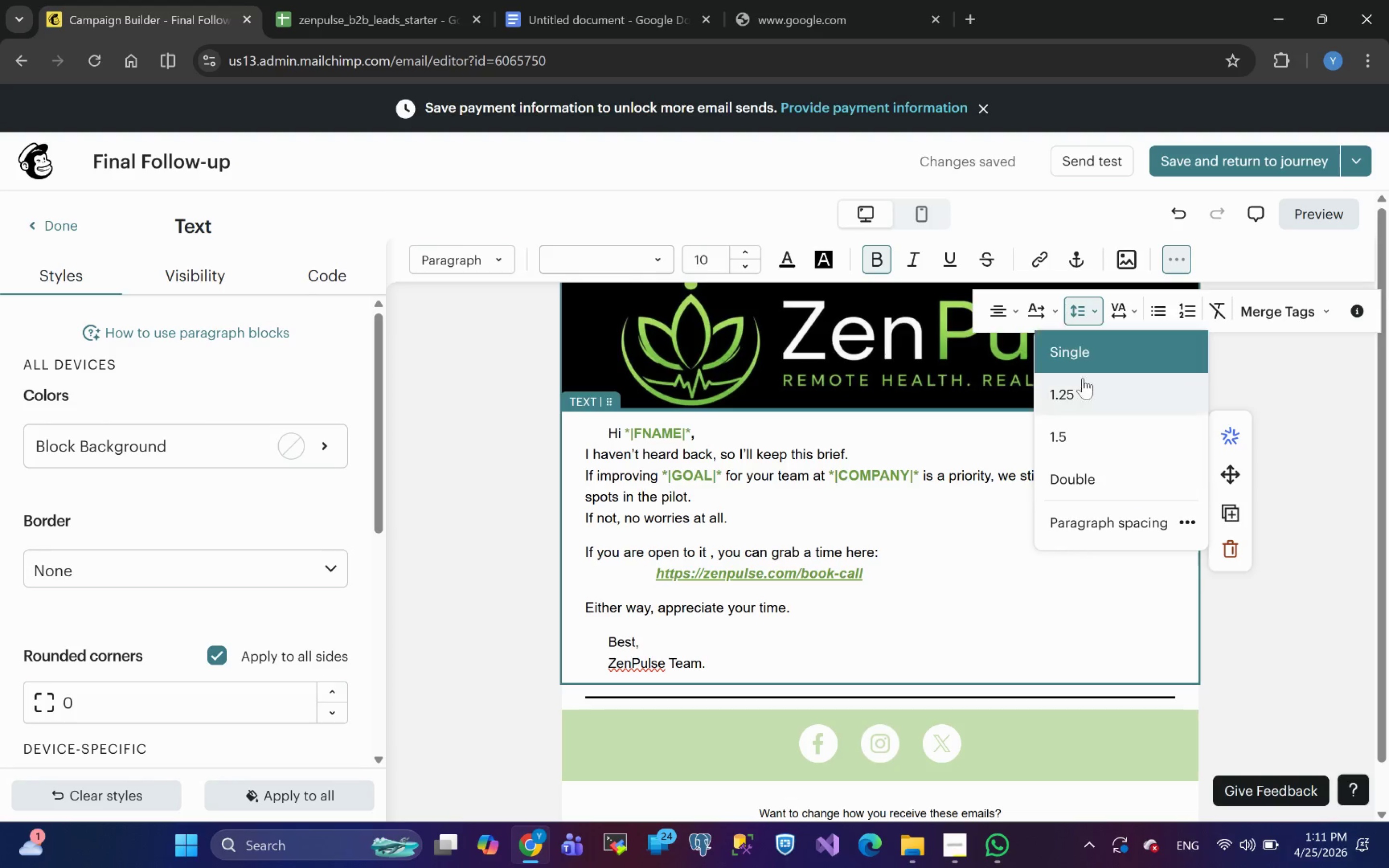 
left_click([1076, 430])
 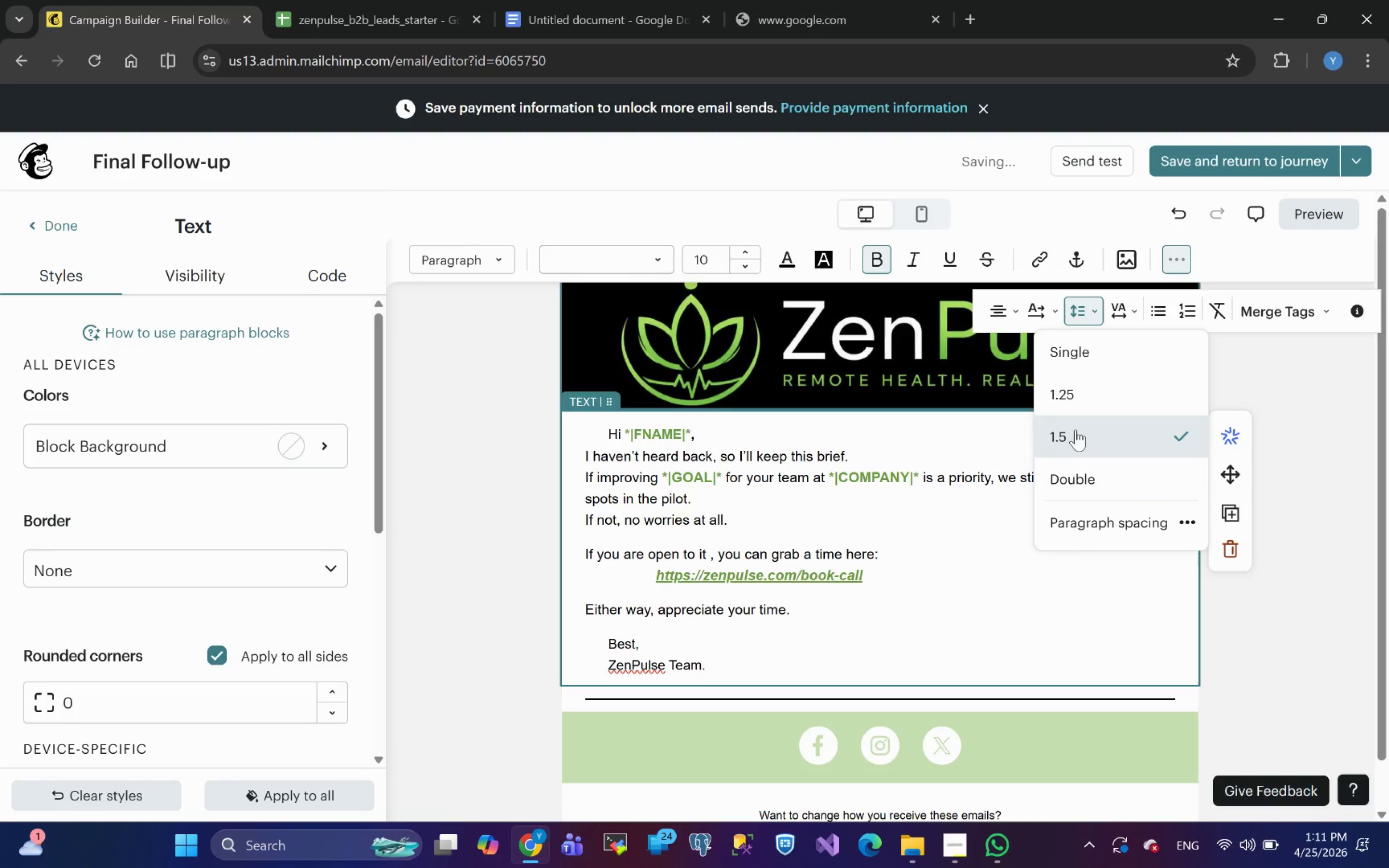 
key(Control+Z)
 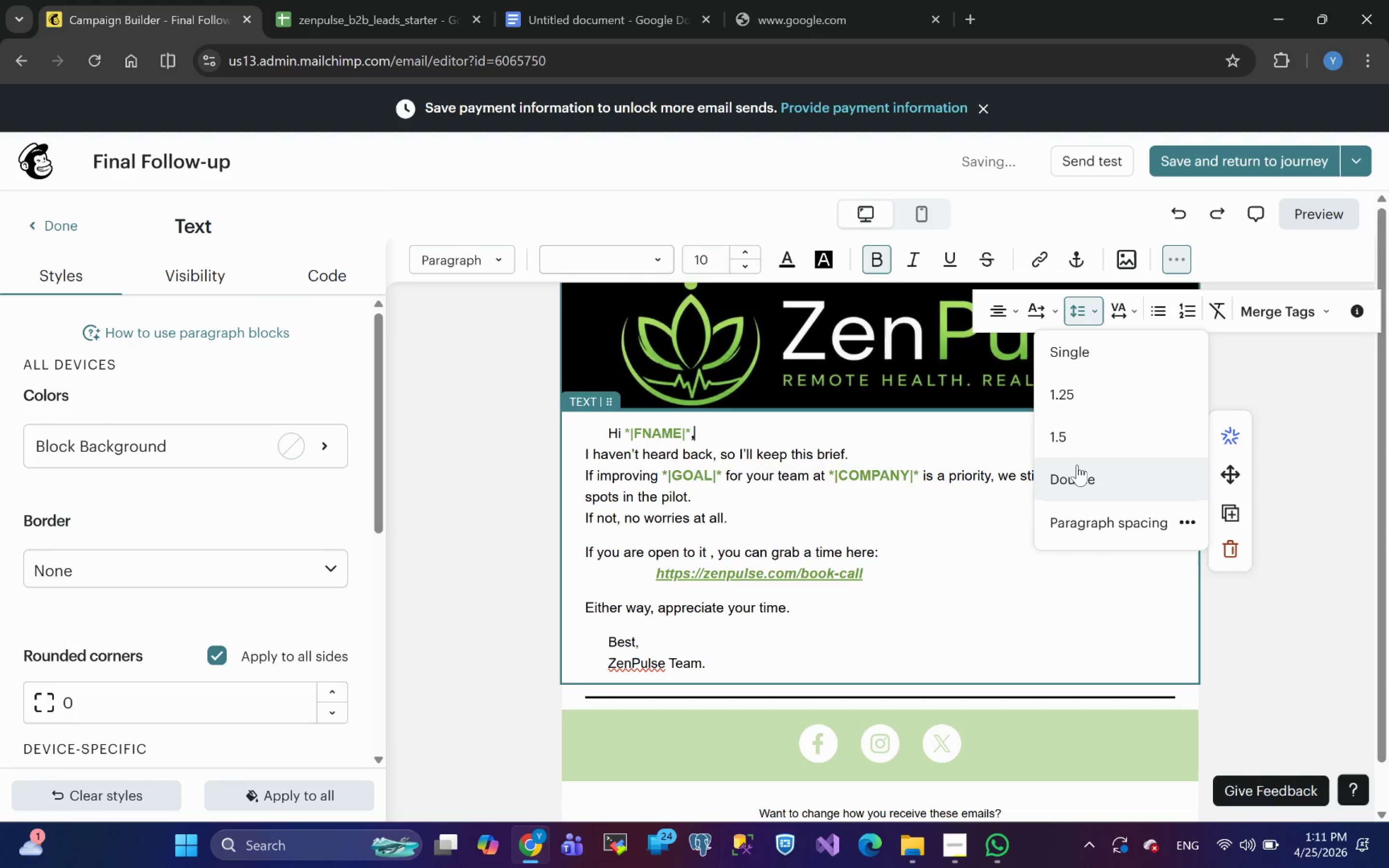 
left_click([1076, 470])
 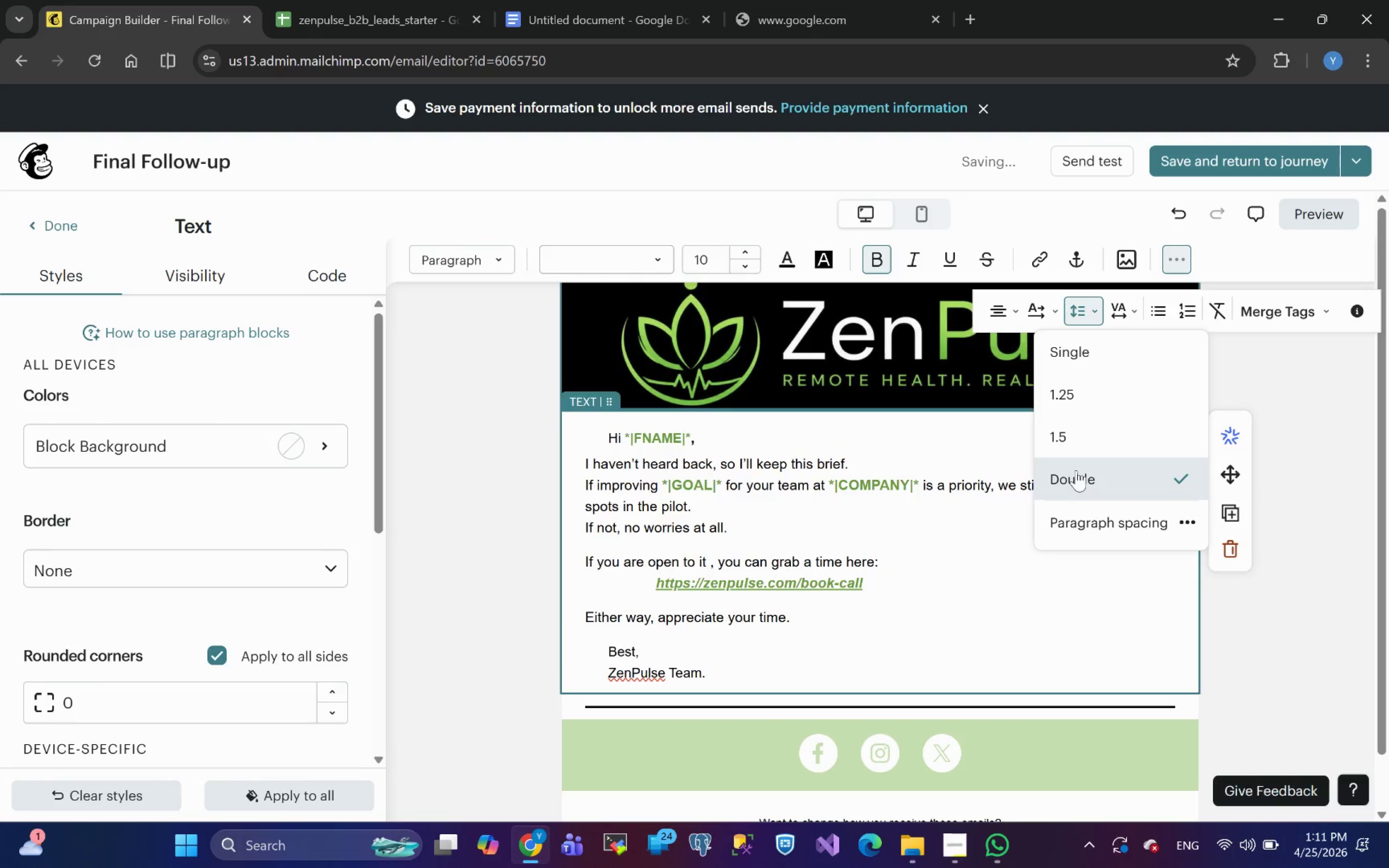 
key(Control+Z)
 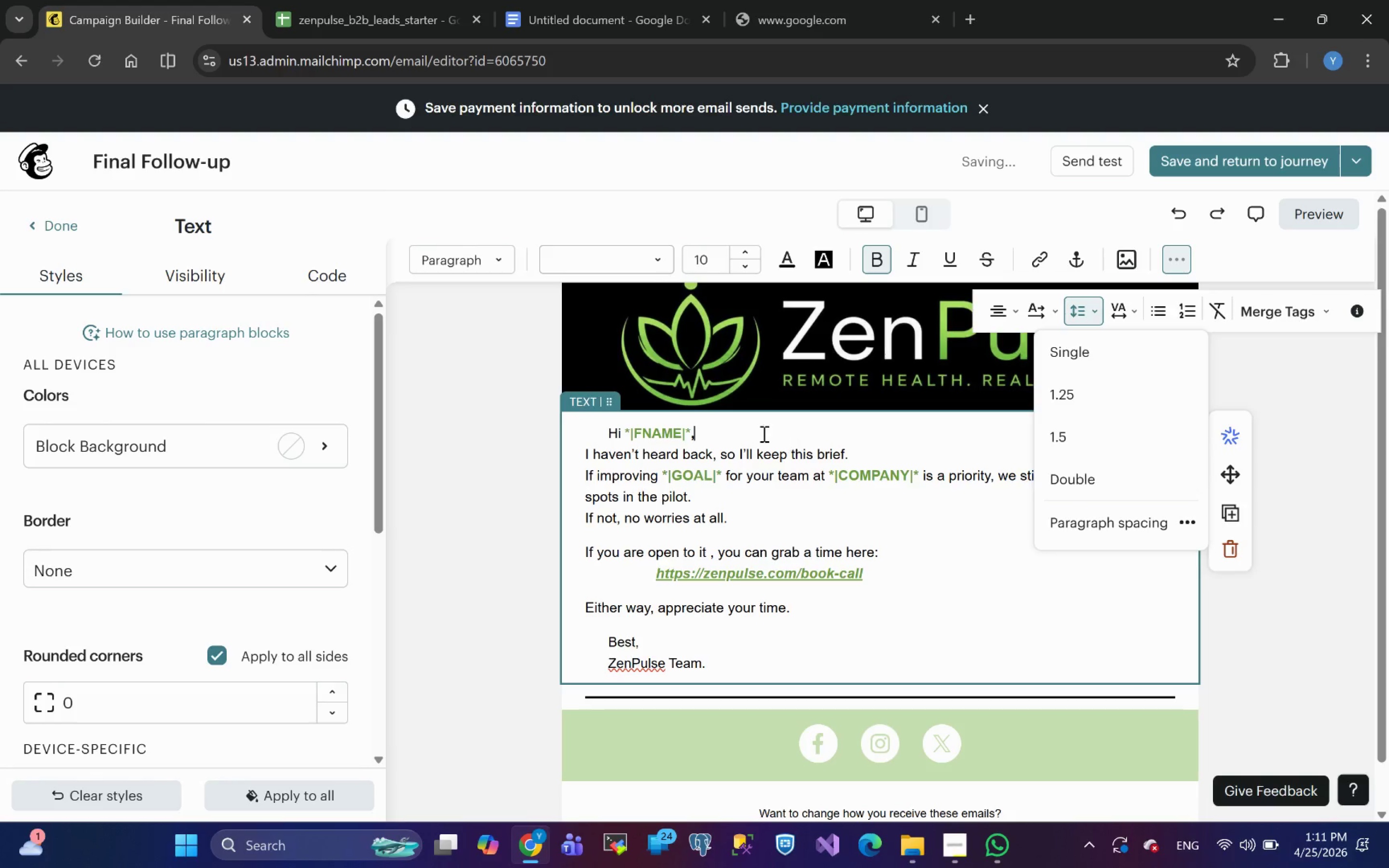 
key(Enter)
 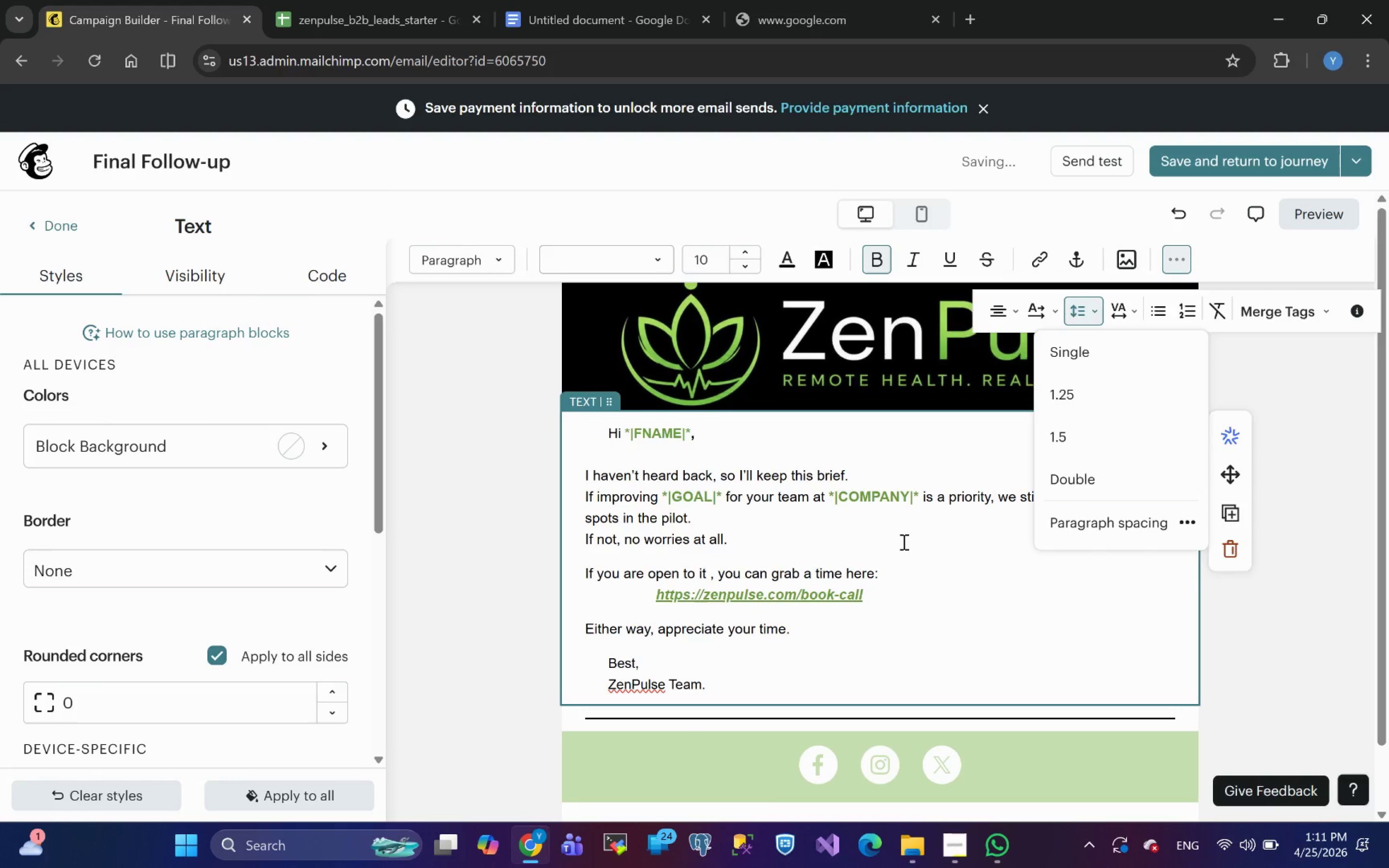 
left_click([909, 538])
 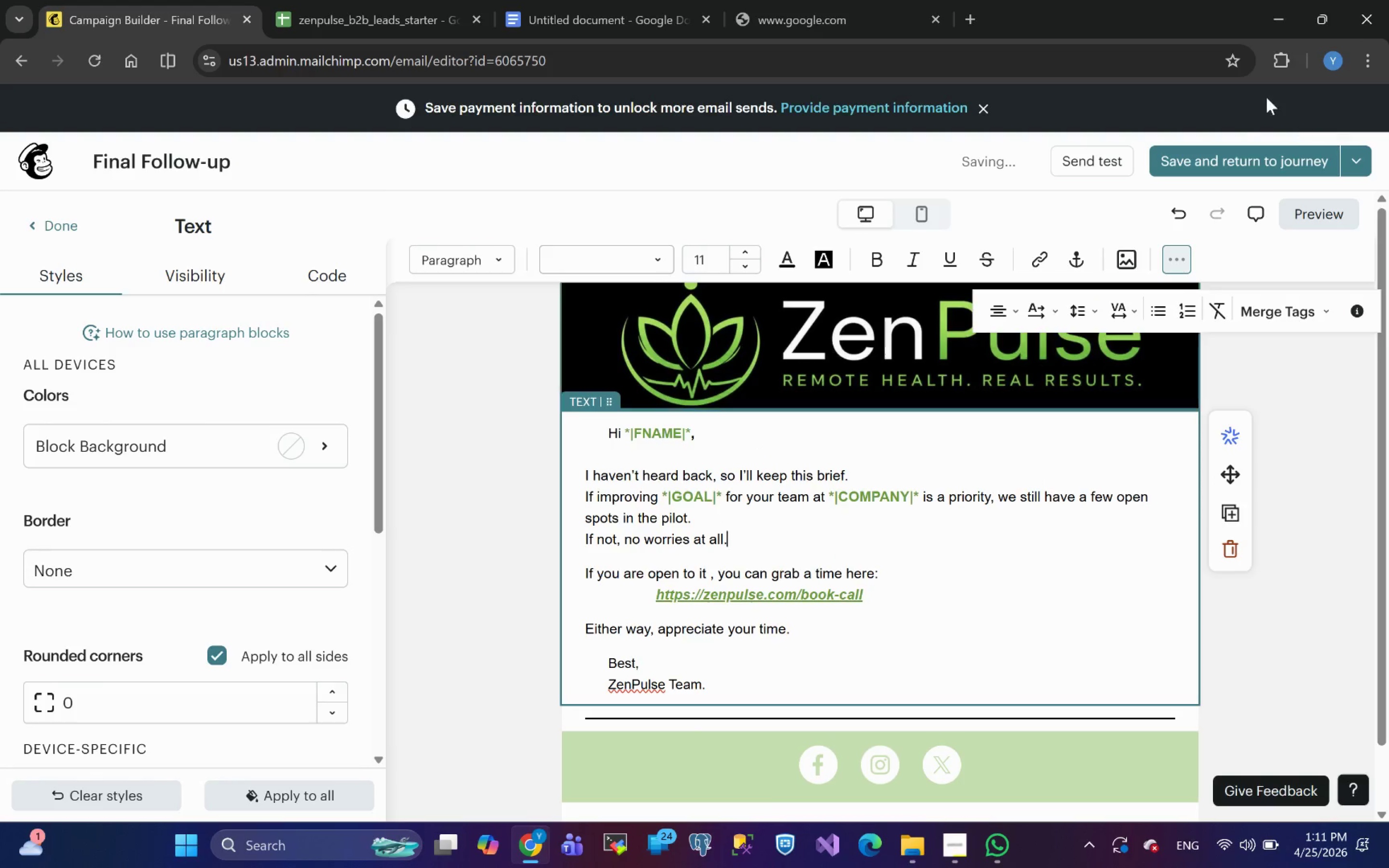 
left_click([1224, 152])
 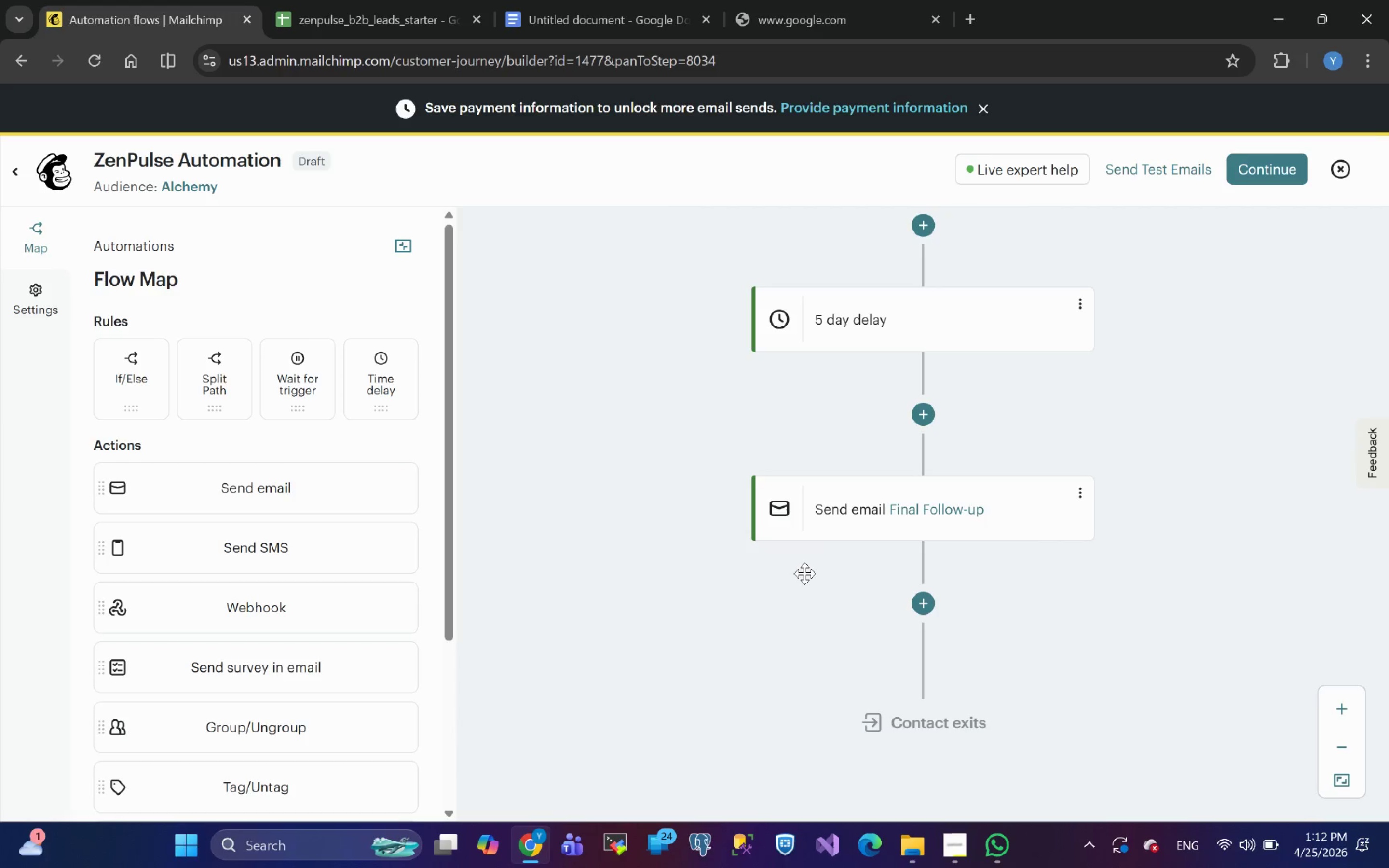 
wait(24.53)
 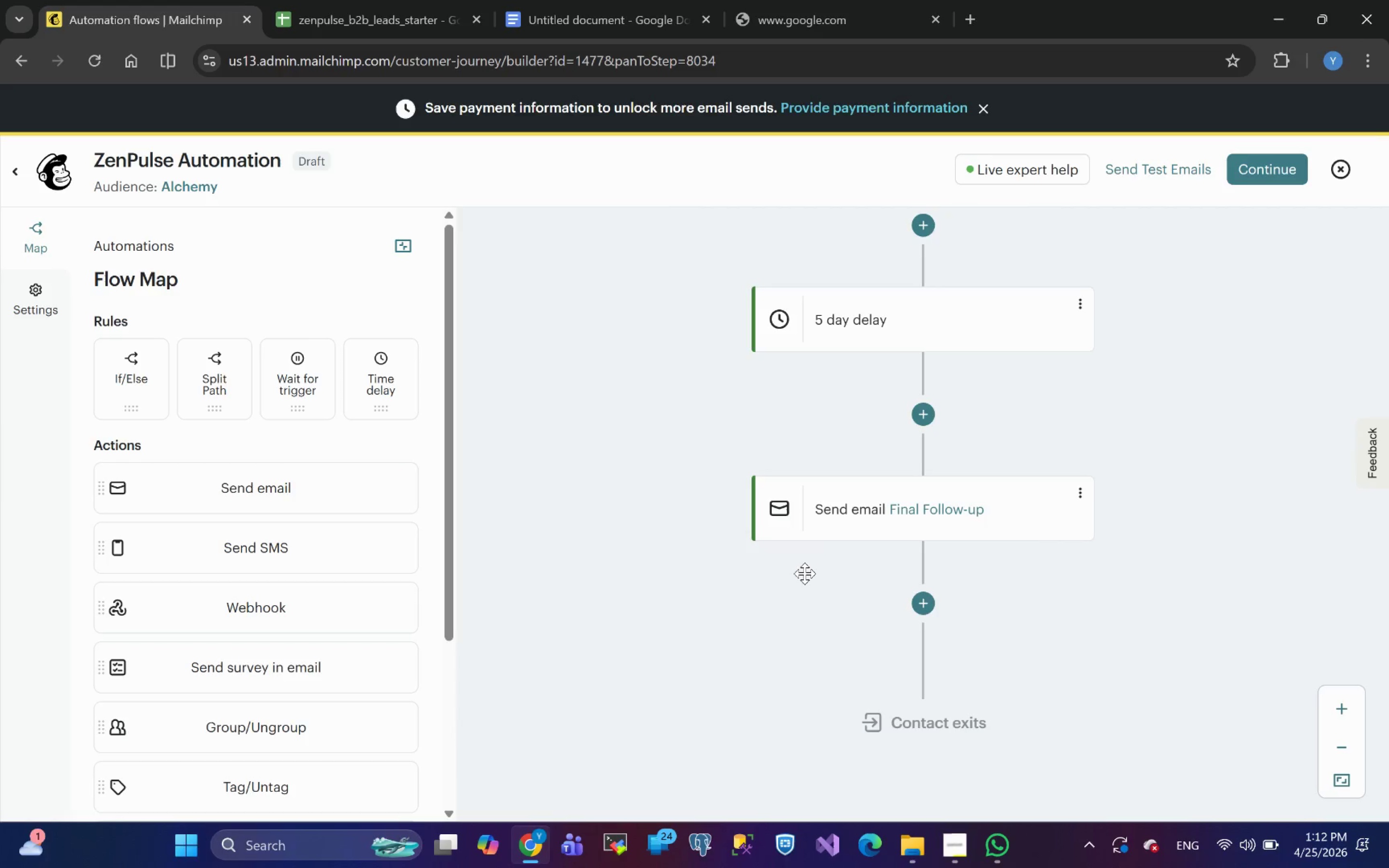 
left_click([44, 300])
 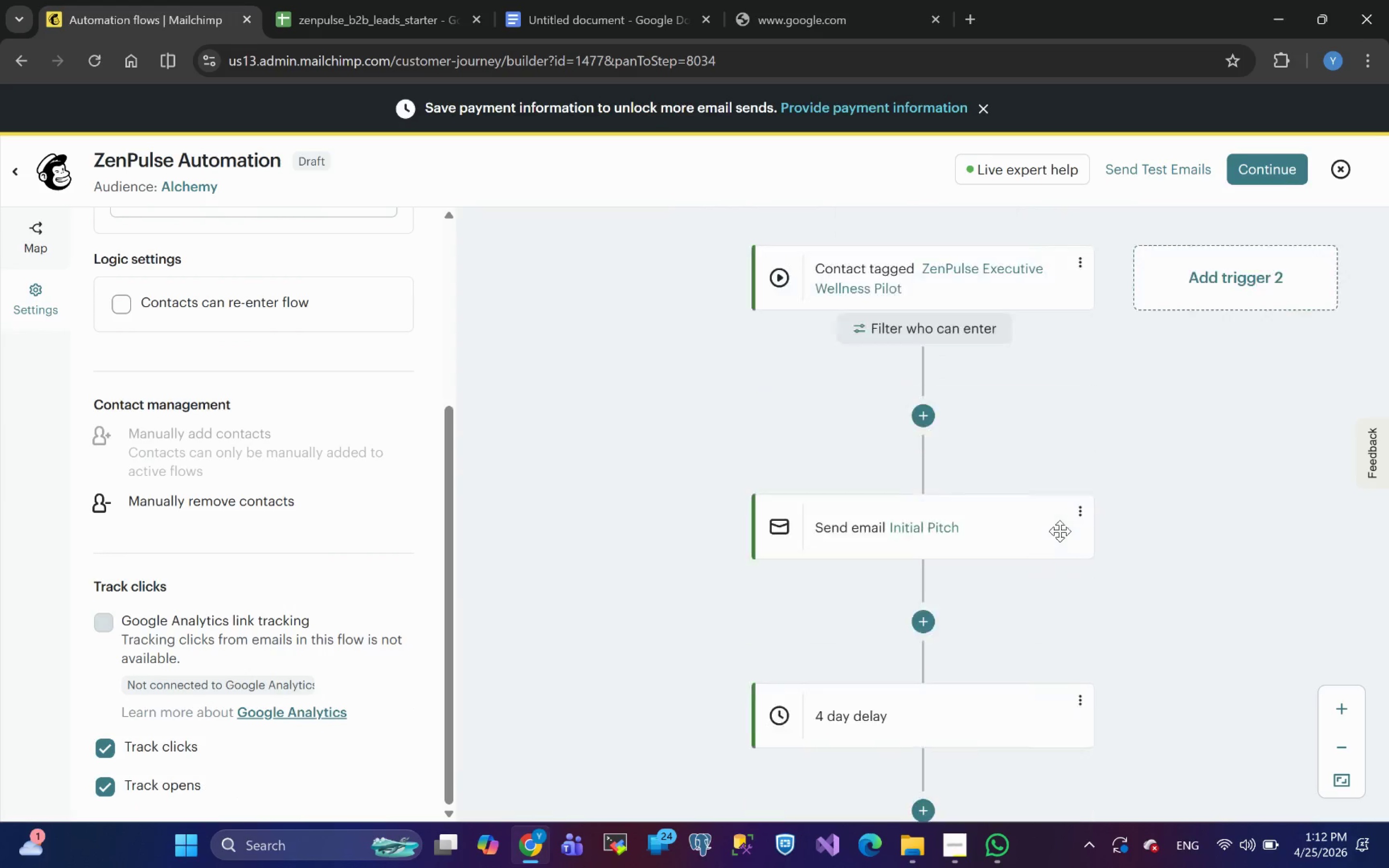 
wait(13.94)
 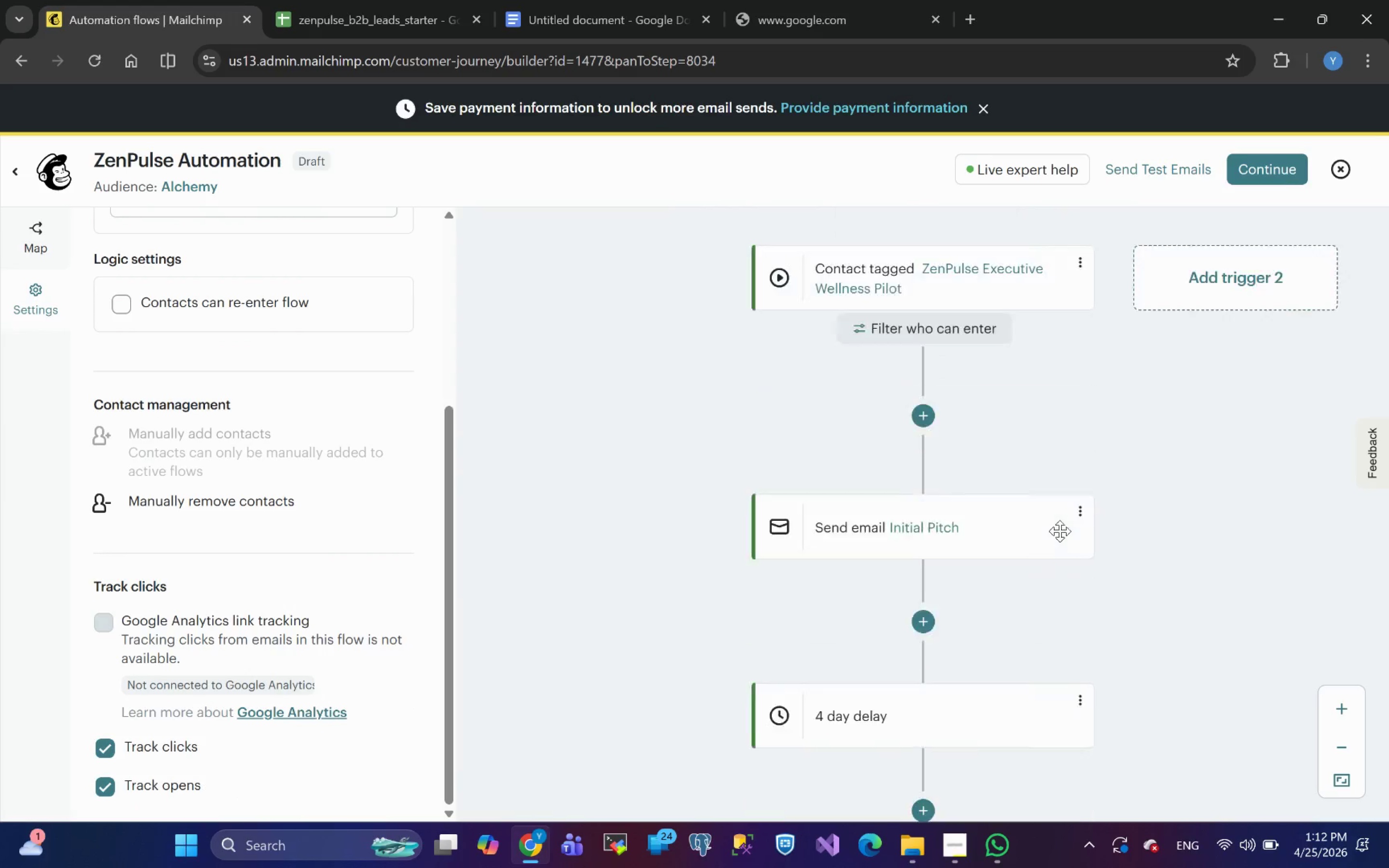 
left_click([968, 855])